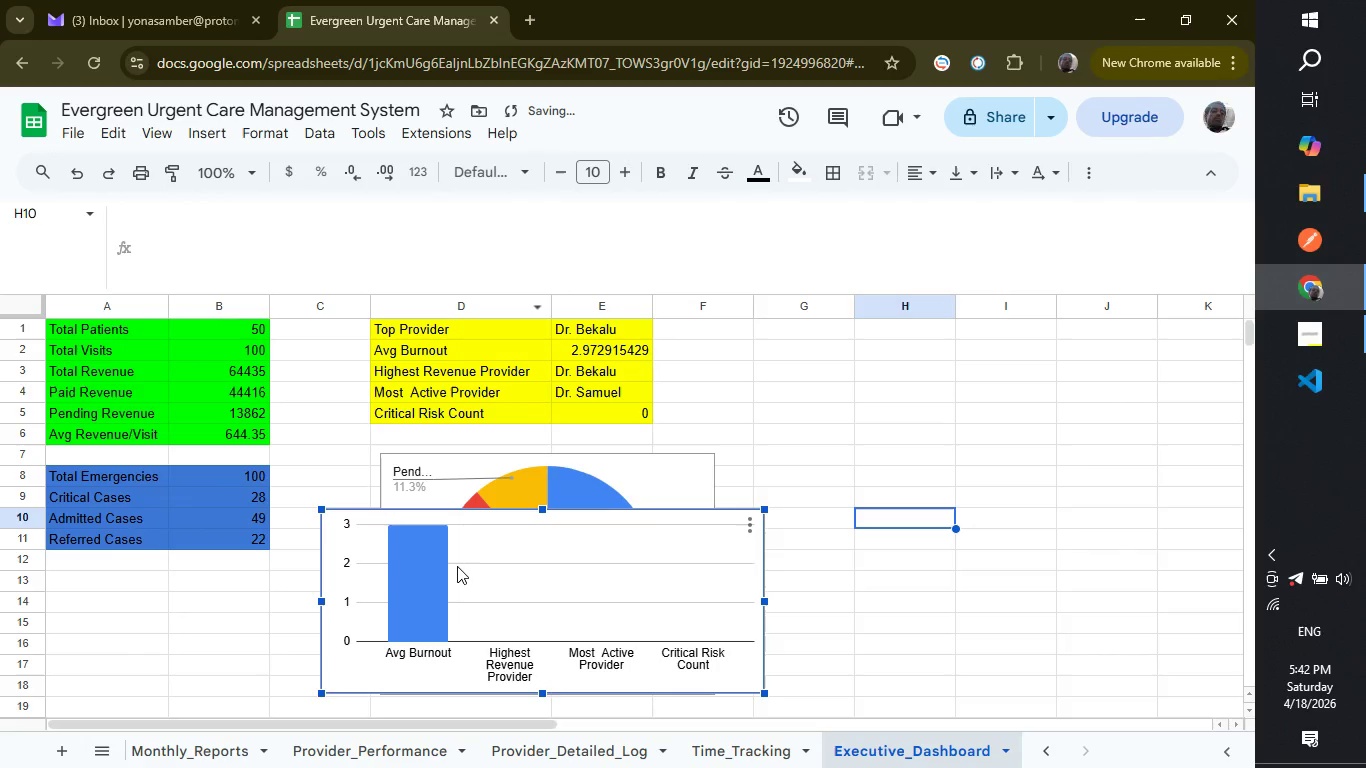 
left_click_drag(start_coordinate=[457, 566], to_coordinate=[891, 514])
 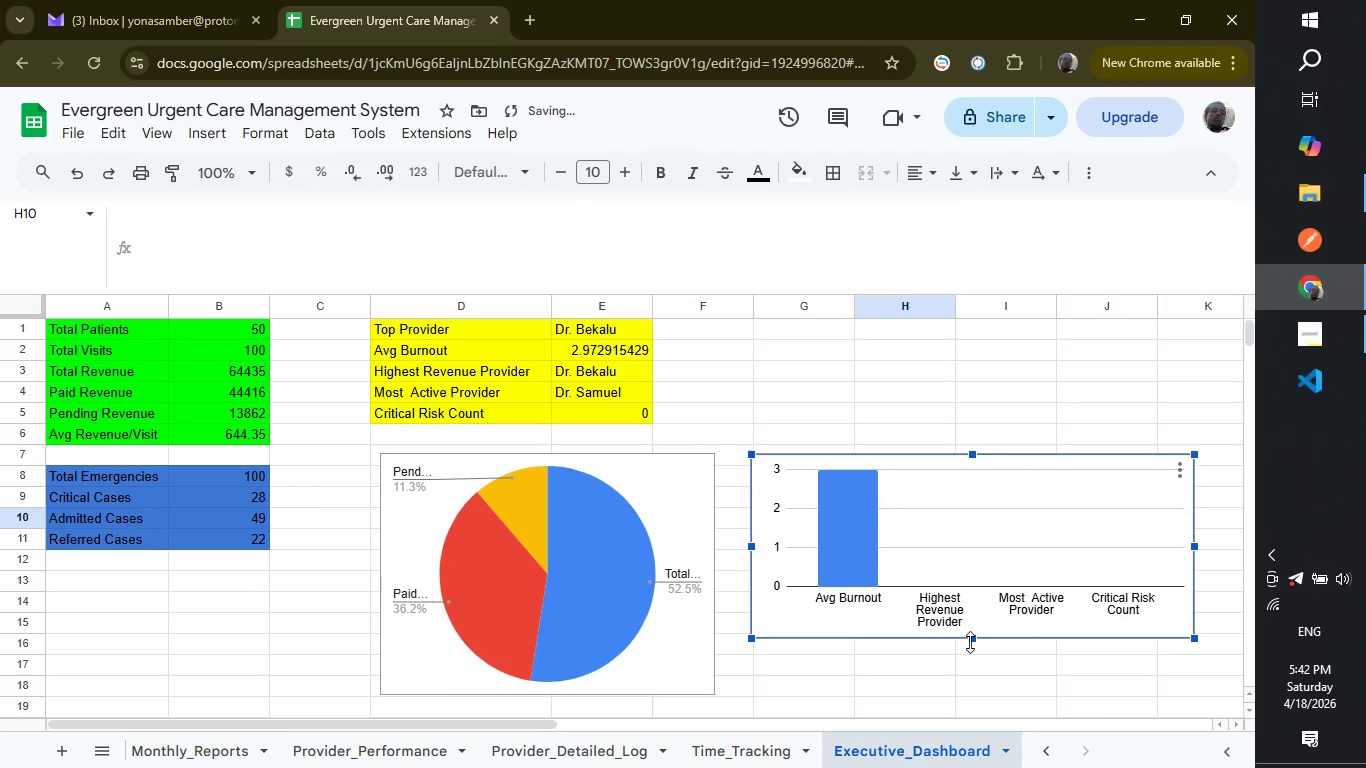 
left_click_drag(start_coordinate=[970, 642], to_coordinate=[970, 694])
 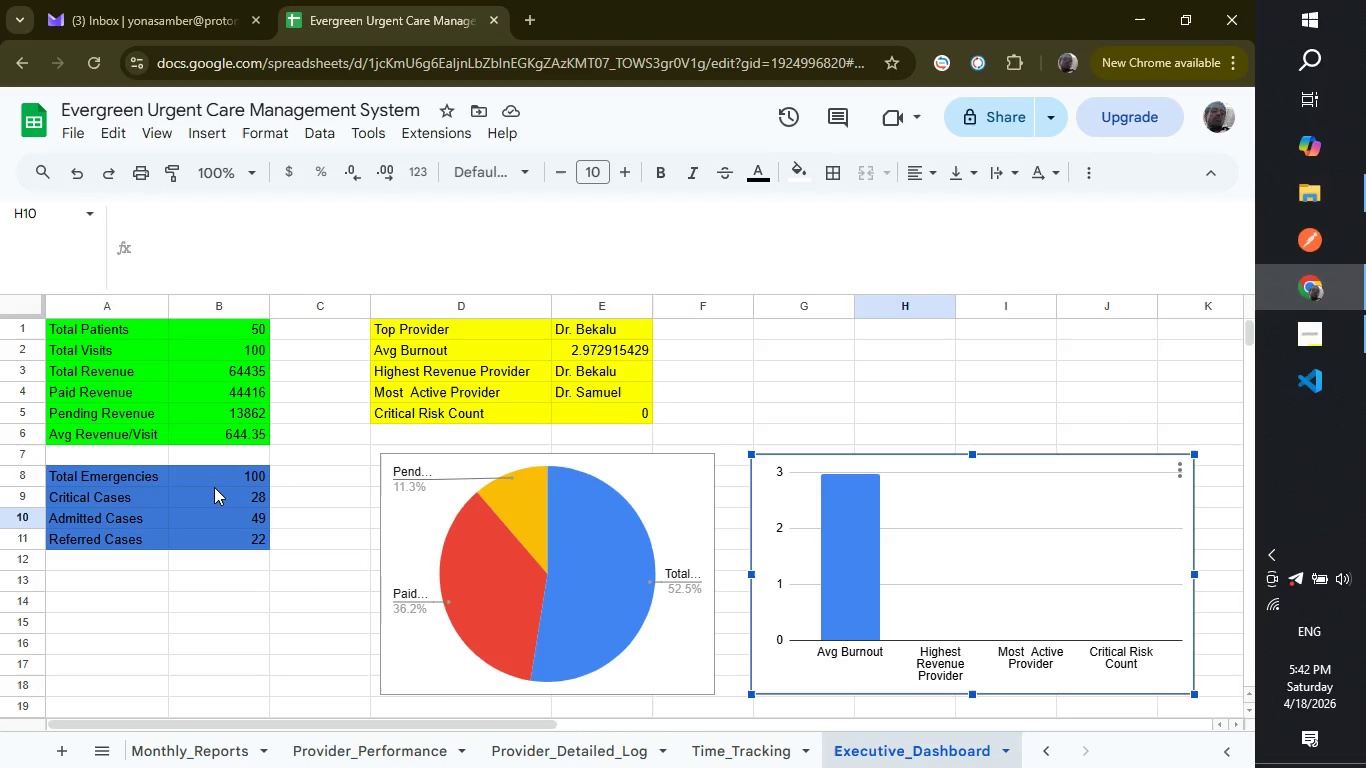 
wait(14.08)
 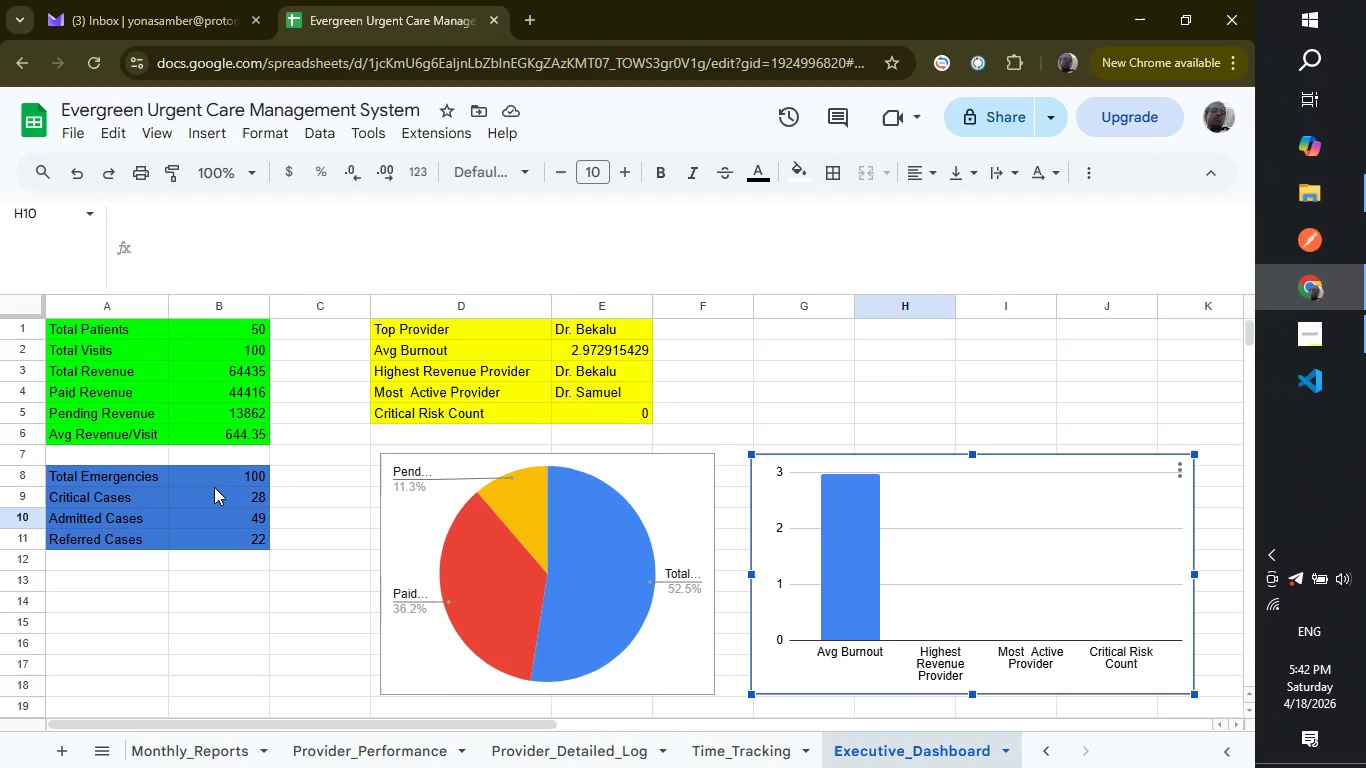 
left_click_drag(start_coordinate=[49, 469], to_coordinate=[267, 538])
 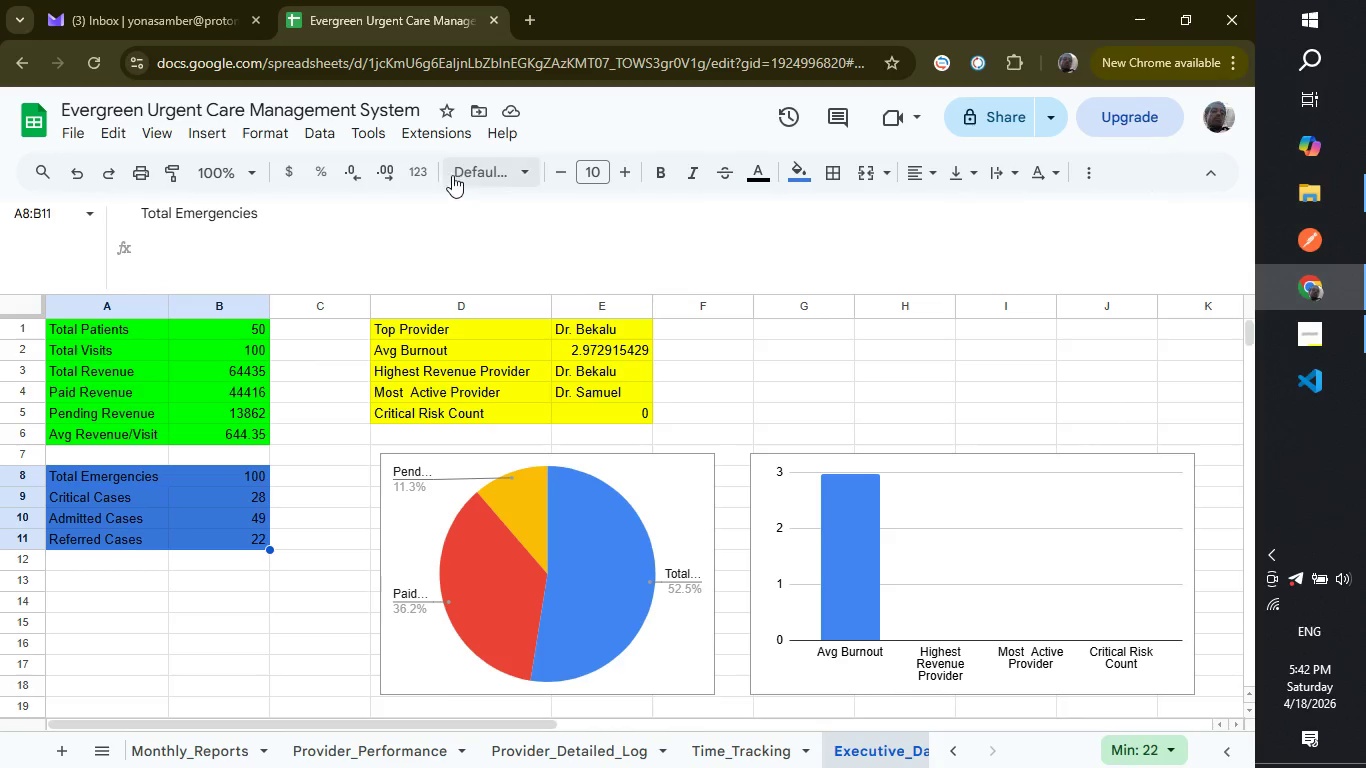 
wait(5.84)
 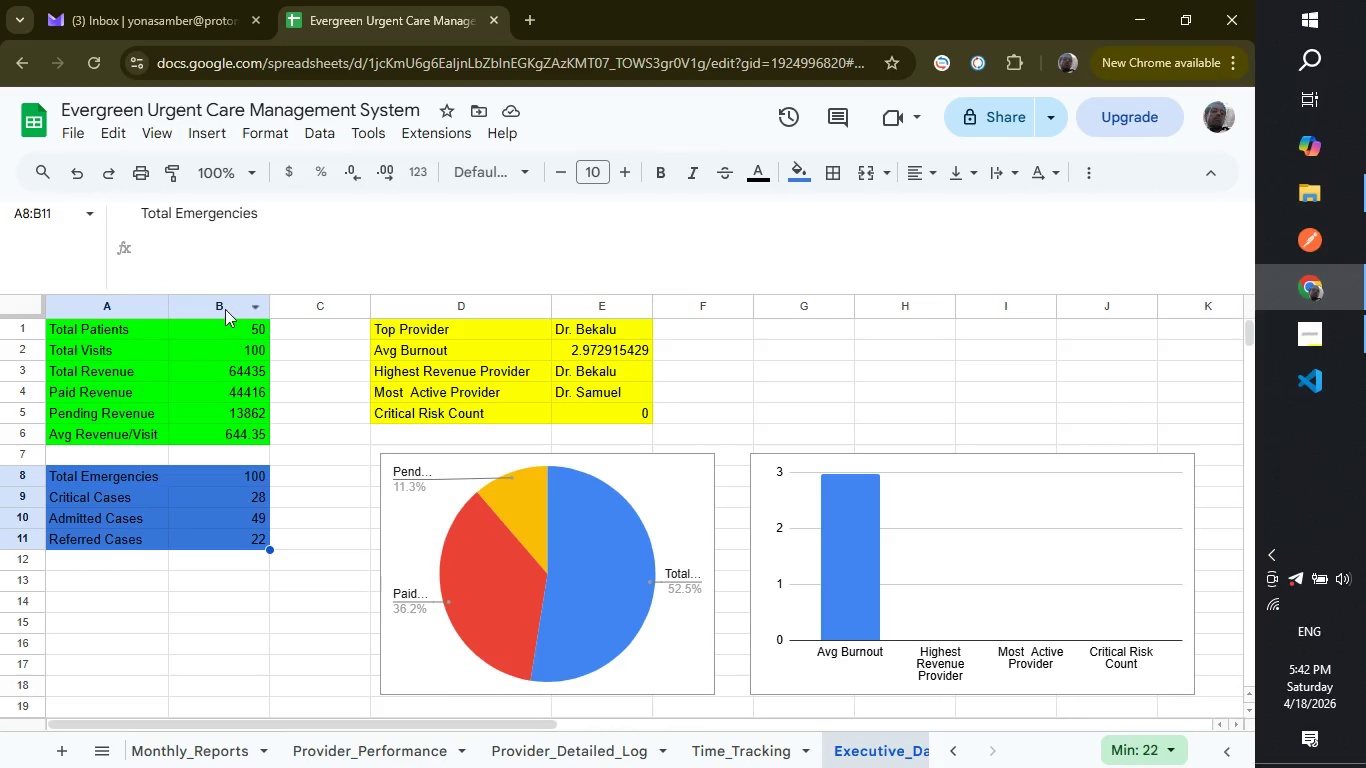 
left_click([187, 124])
 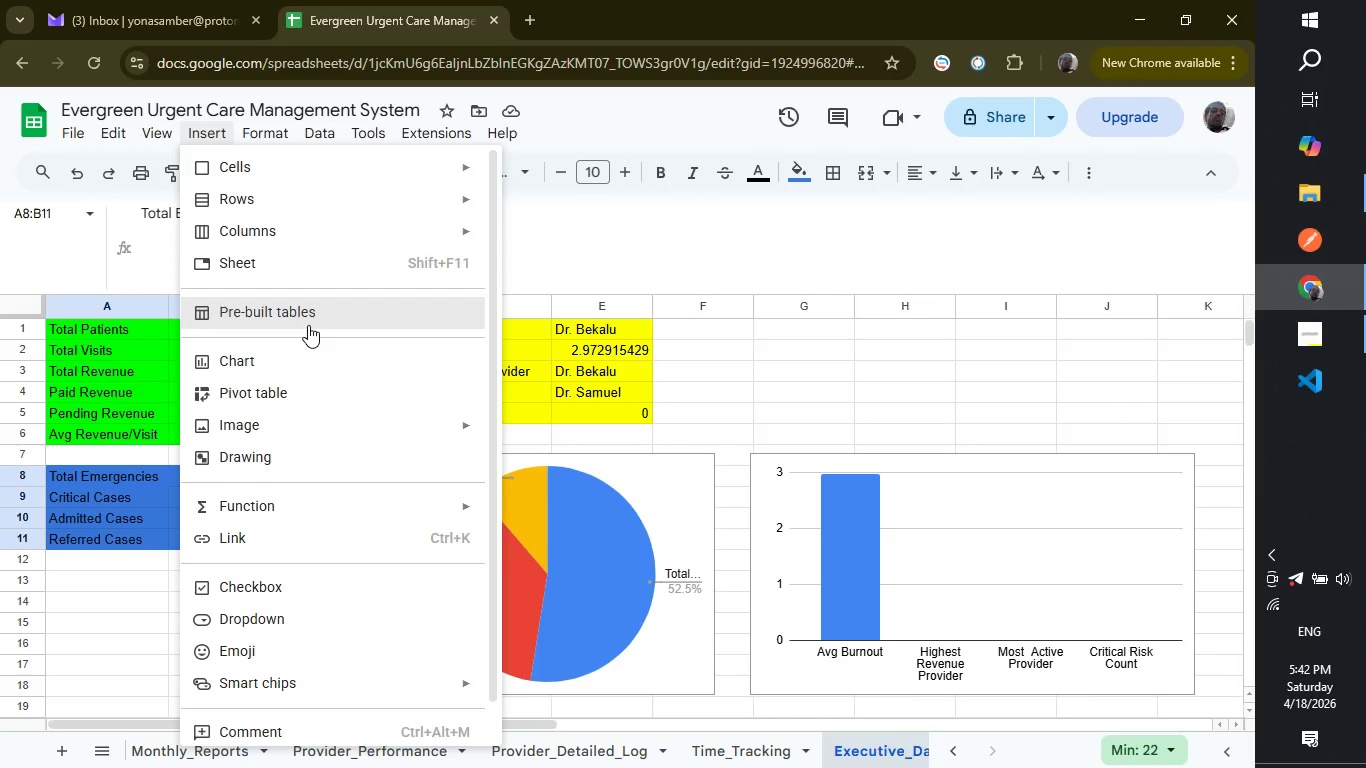 
left_click([308, 361])
 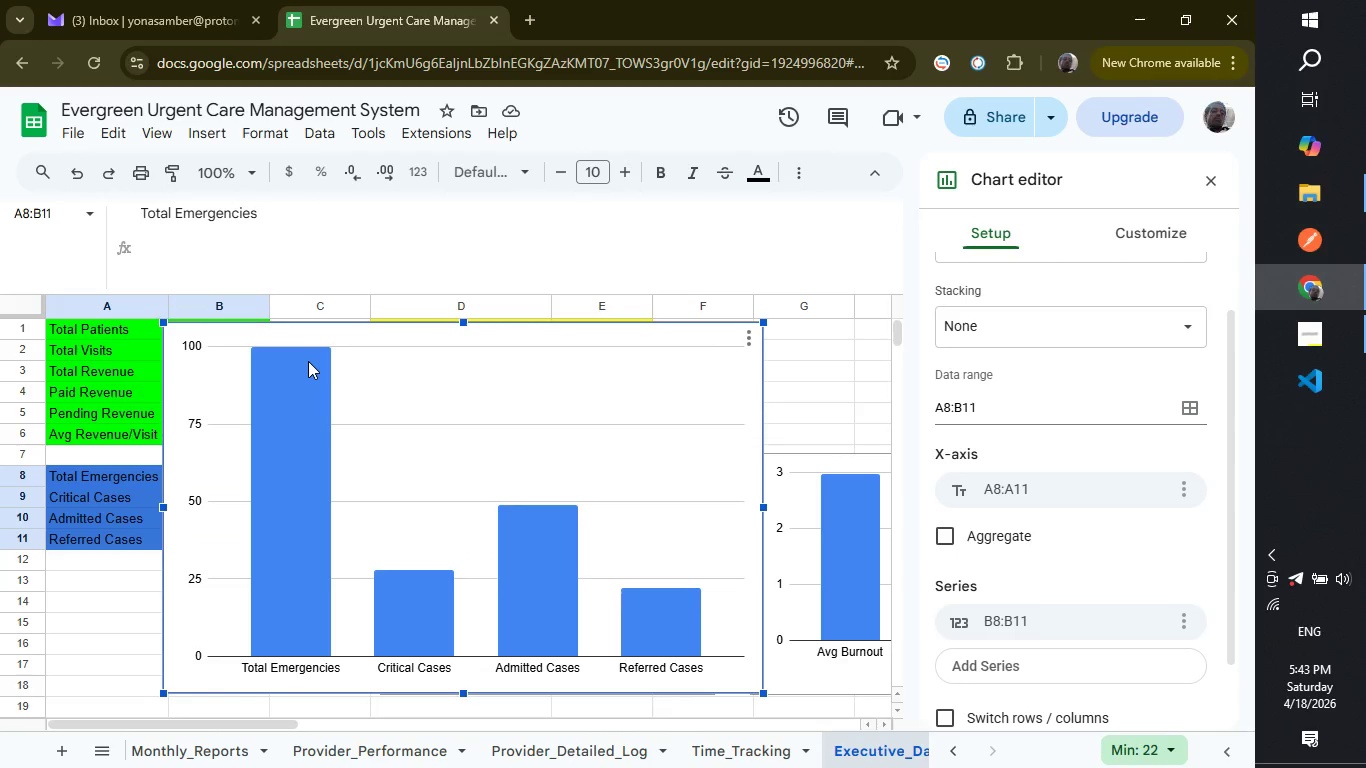 
wait(11.14)
 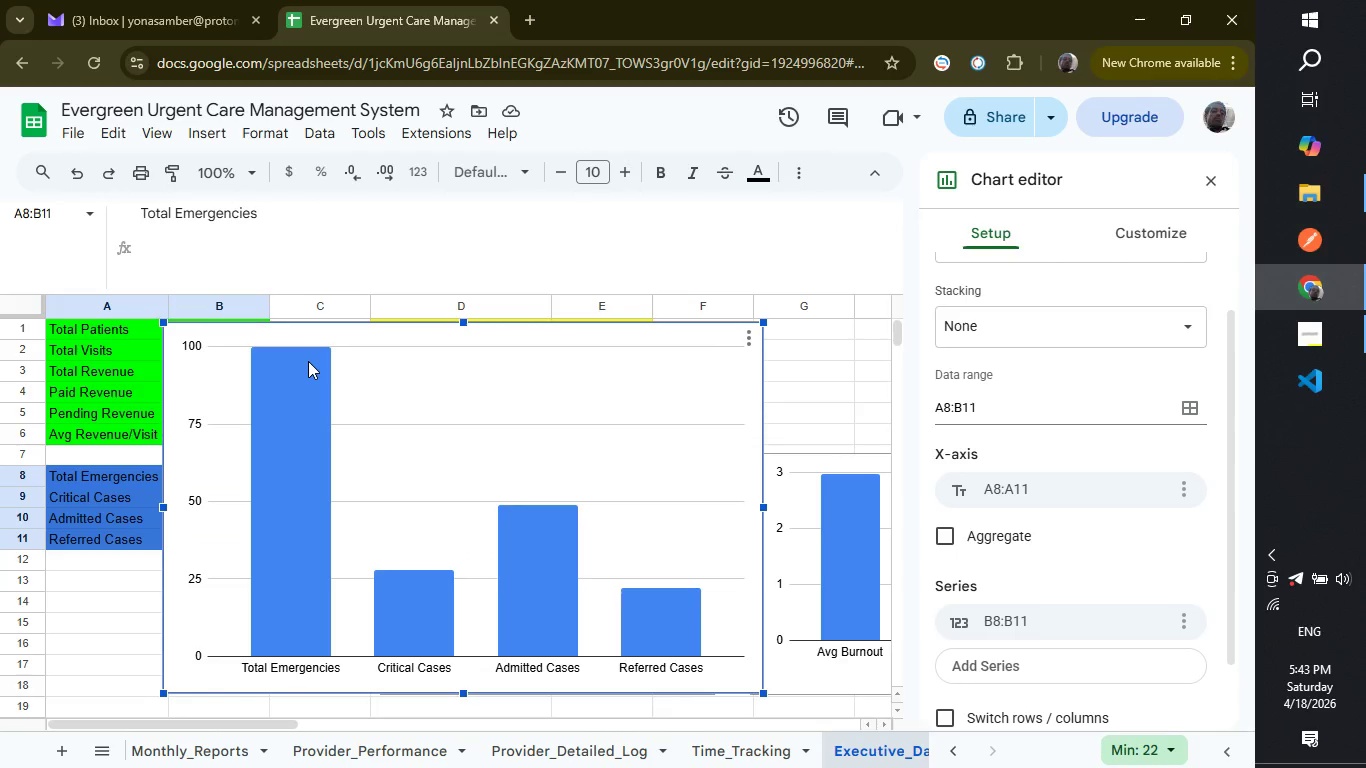 
scroll: coordinate [1038, 634], scroll_direction: down, amount: 1.0
 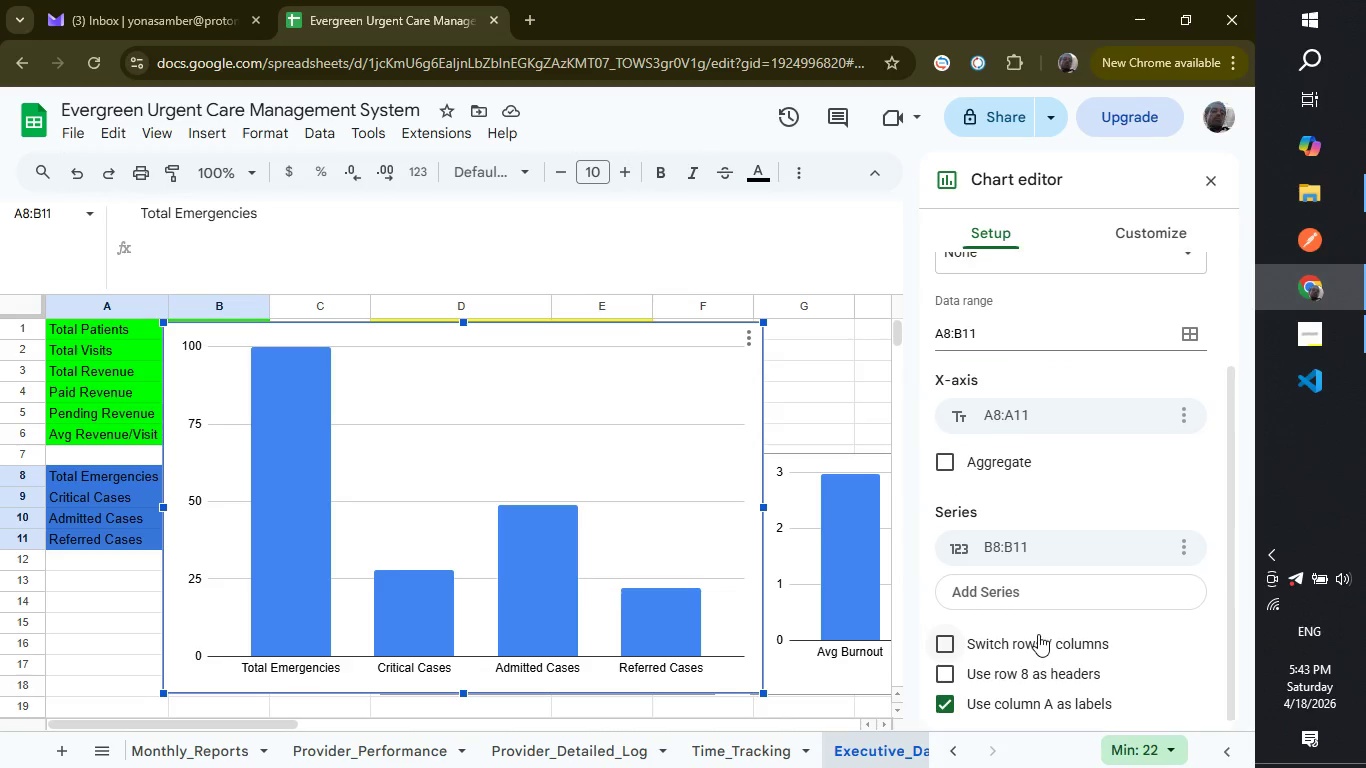 
scroll: coordinate [1038, 634], scroll_direction: up, amount: 1.0
 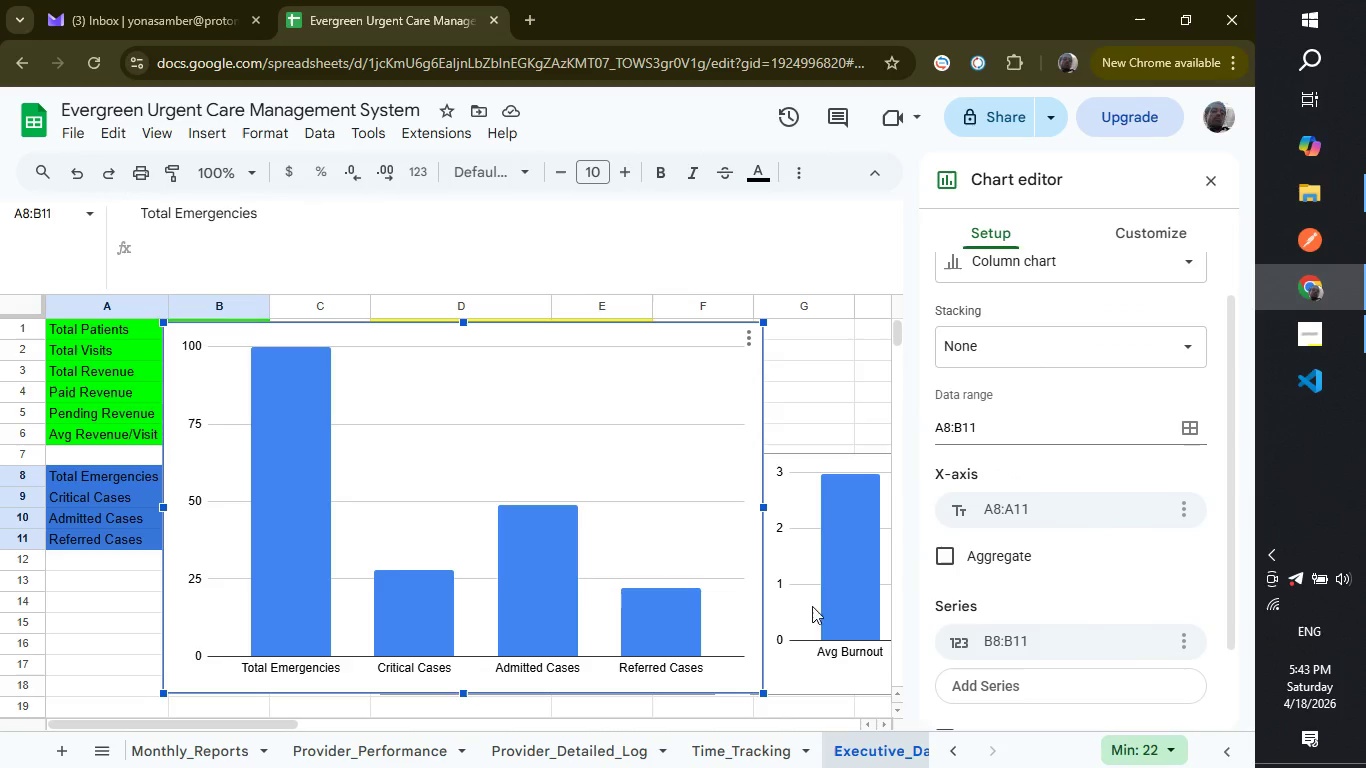 
left_click([837, 611])
 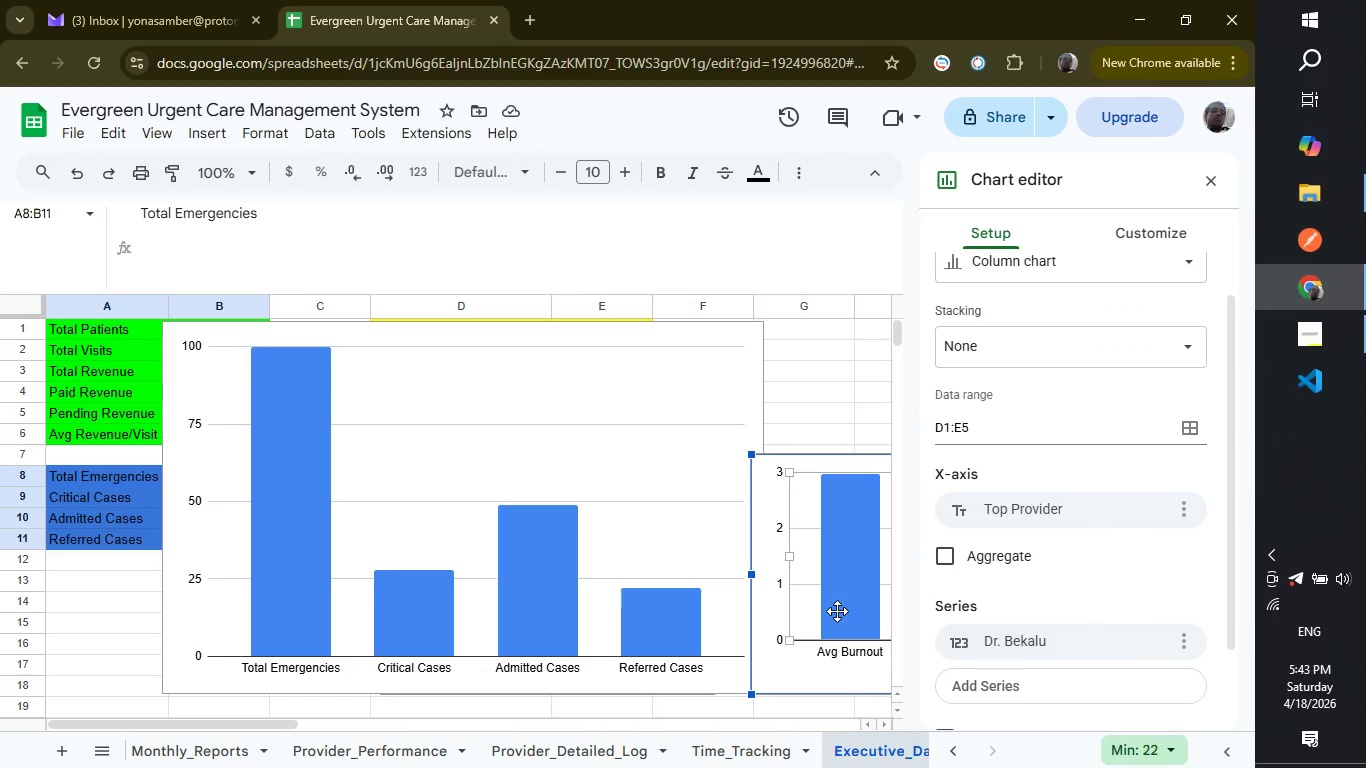 
left_click([837, 611])
 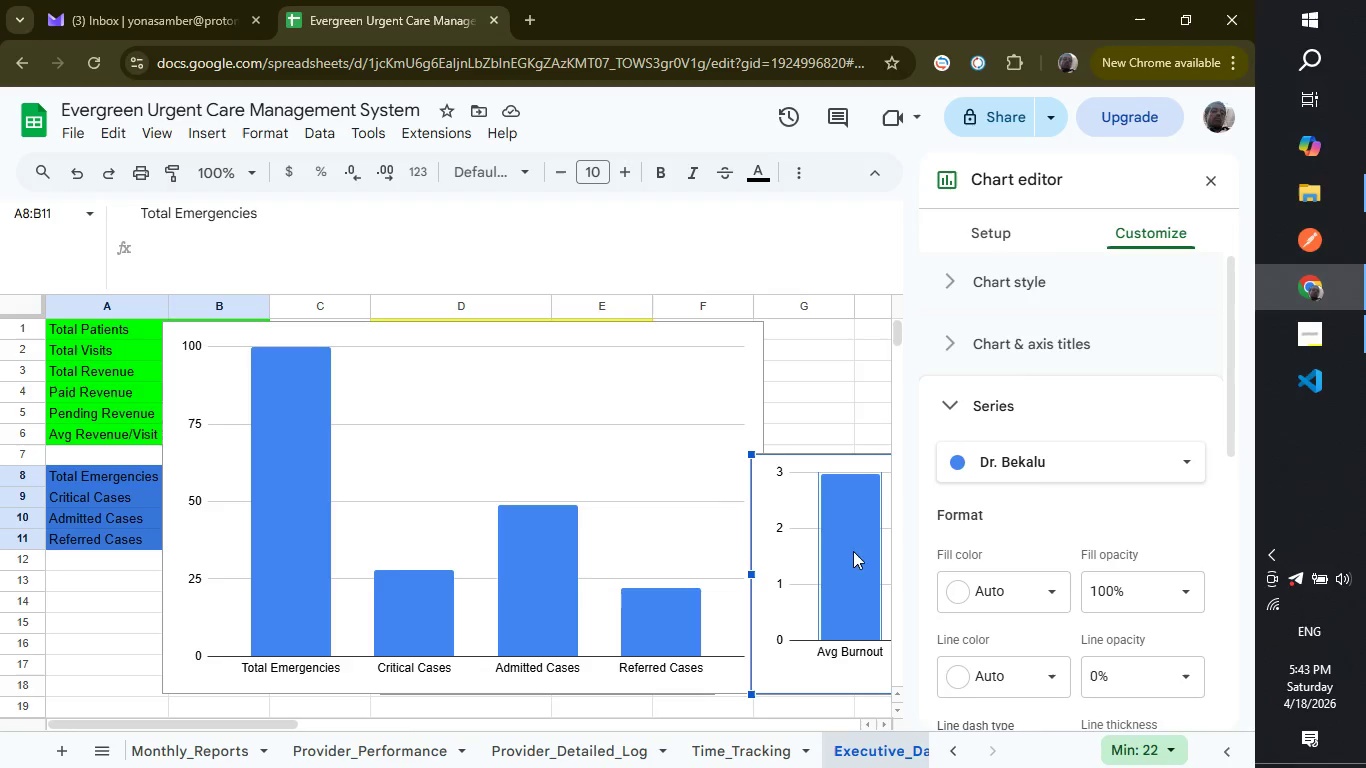 
left_click([1000, 230])
 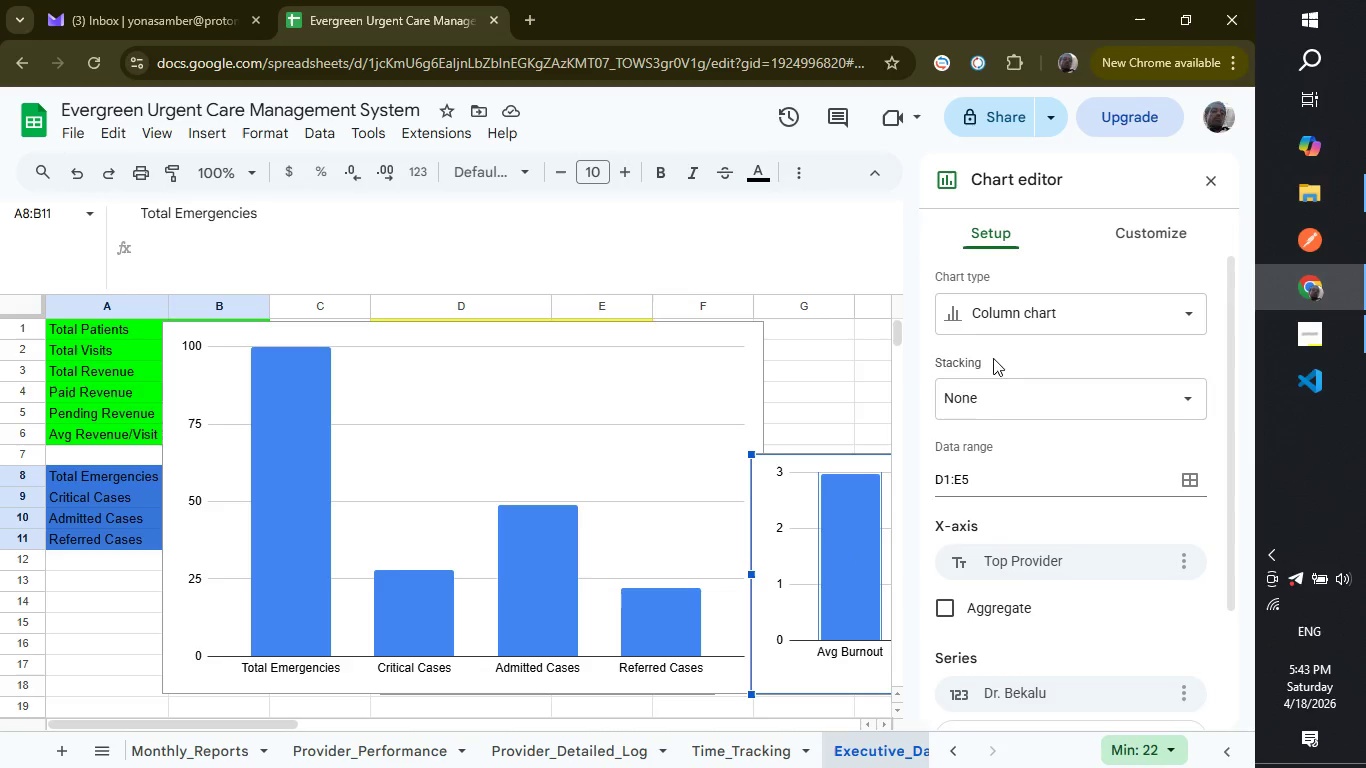 
left_click([544, 506])
 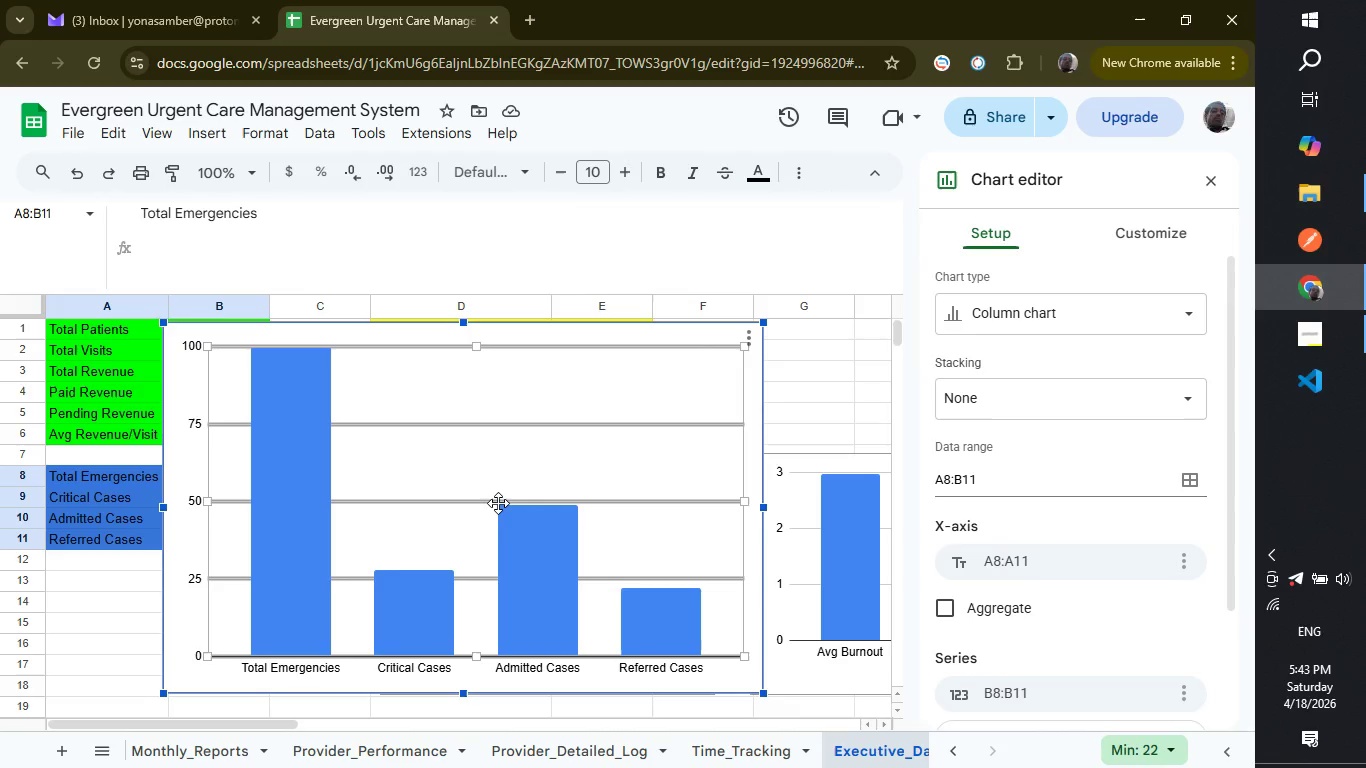 
left_click([498, 503])
 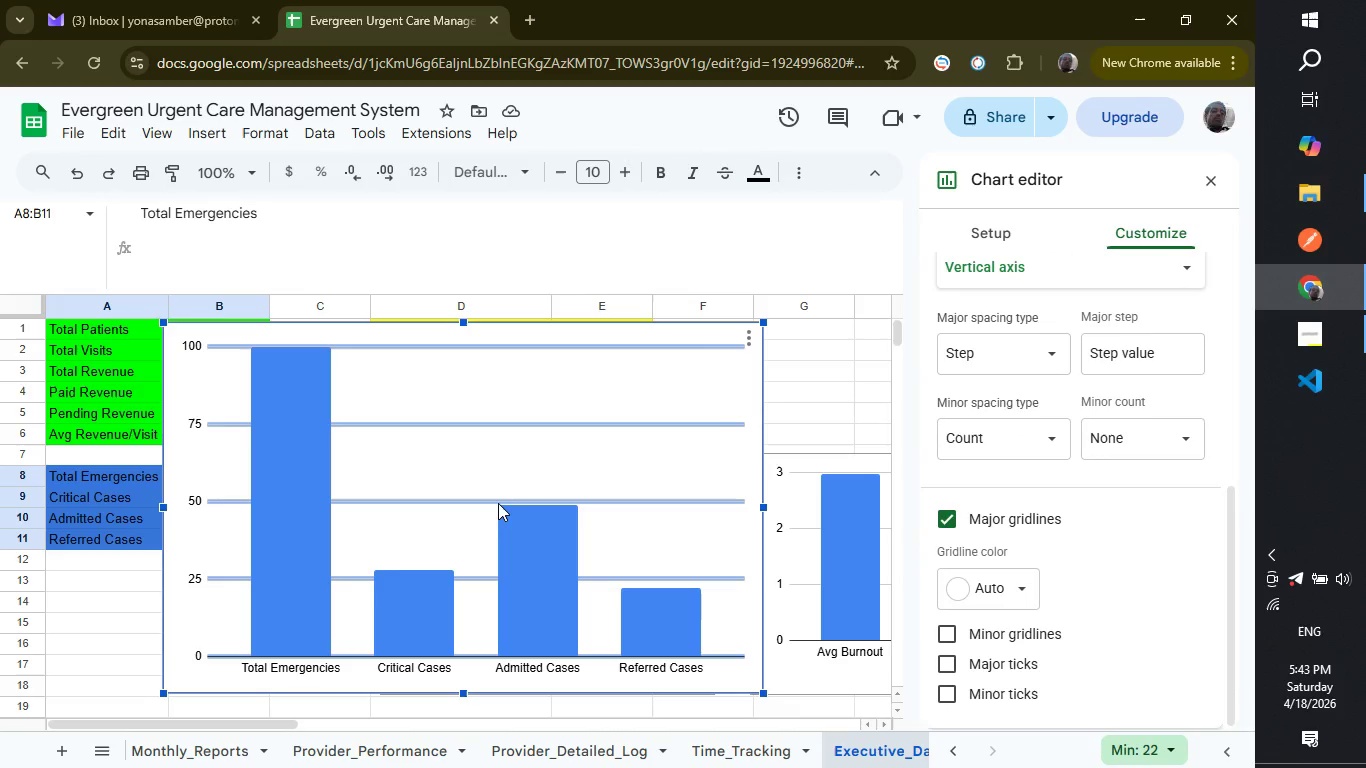 
left_click([498, 503])
 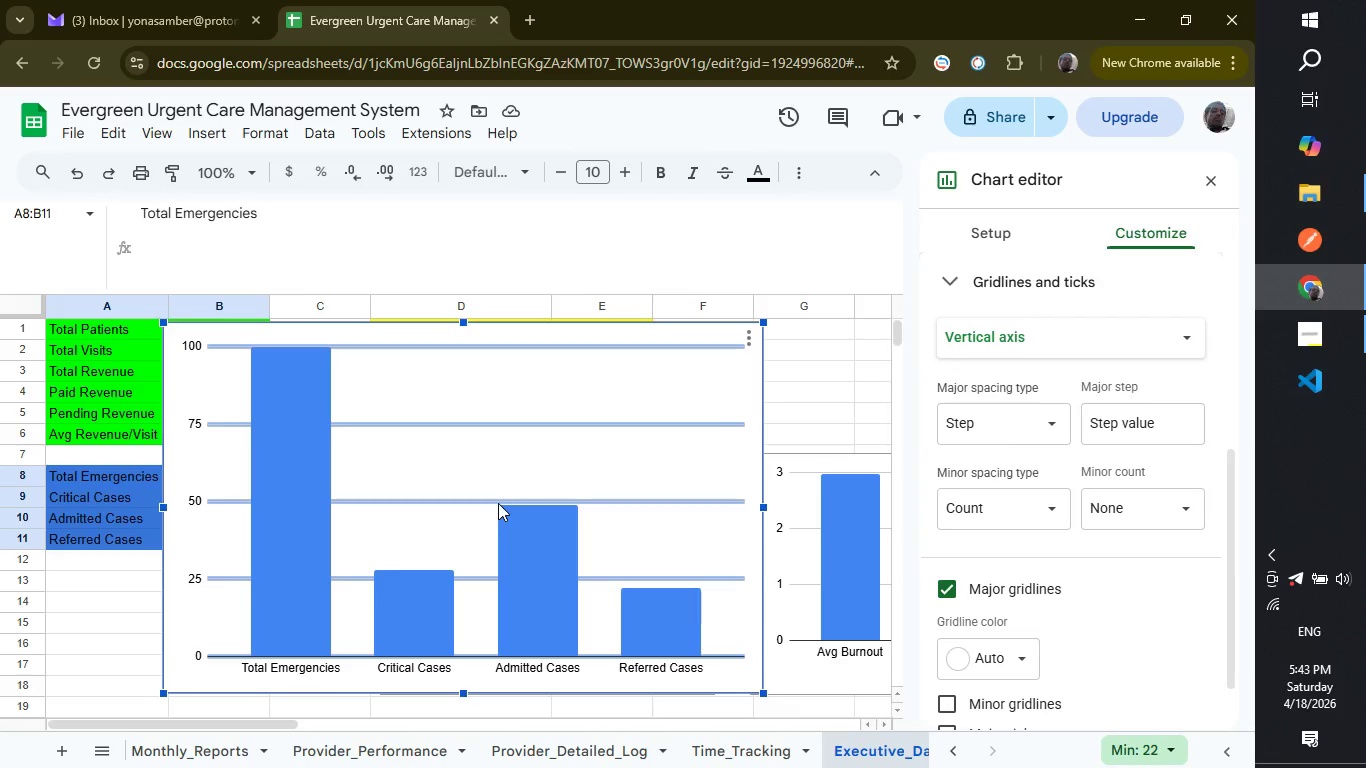 
left_click([498, 503])
 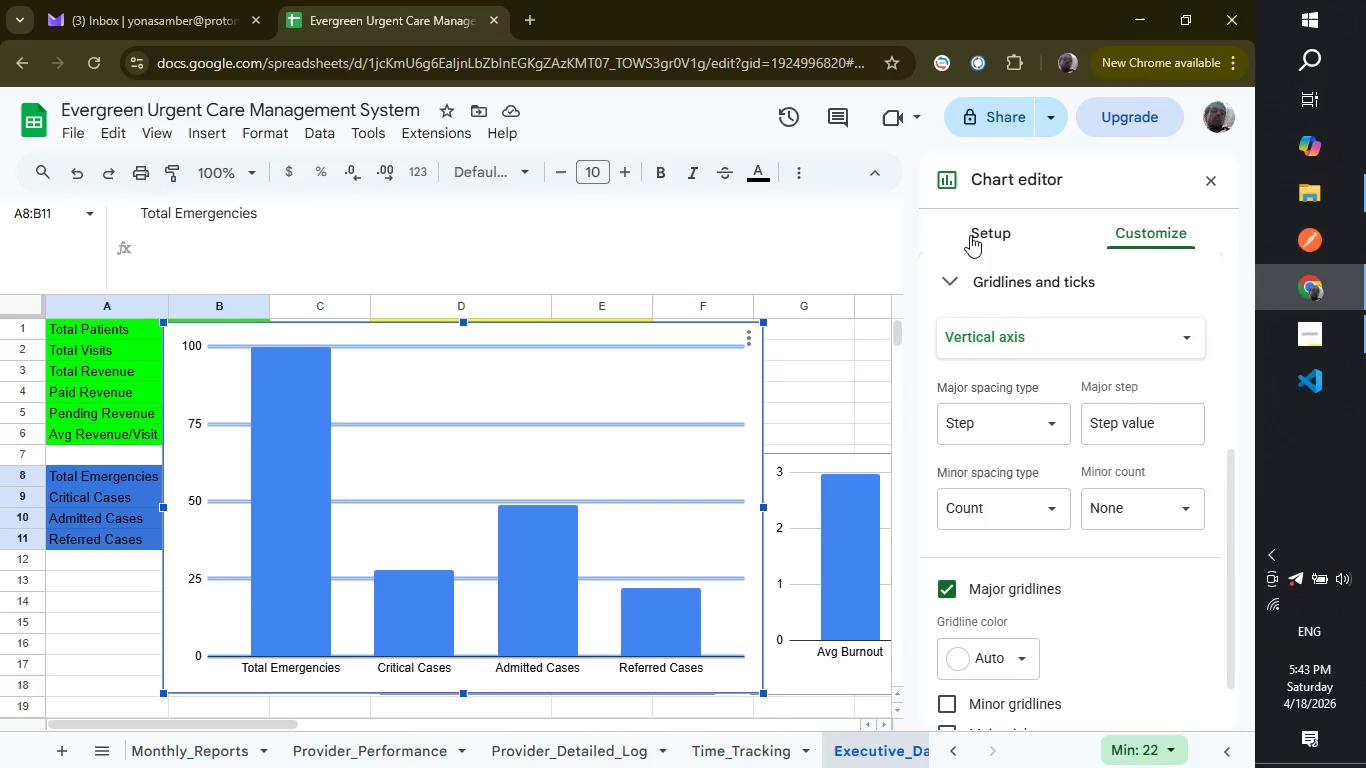 
left_click([969, 235])
 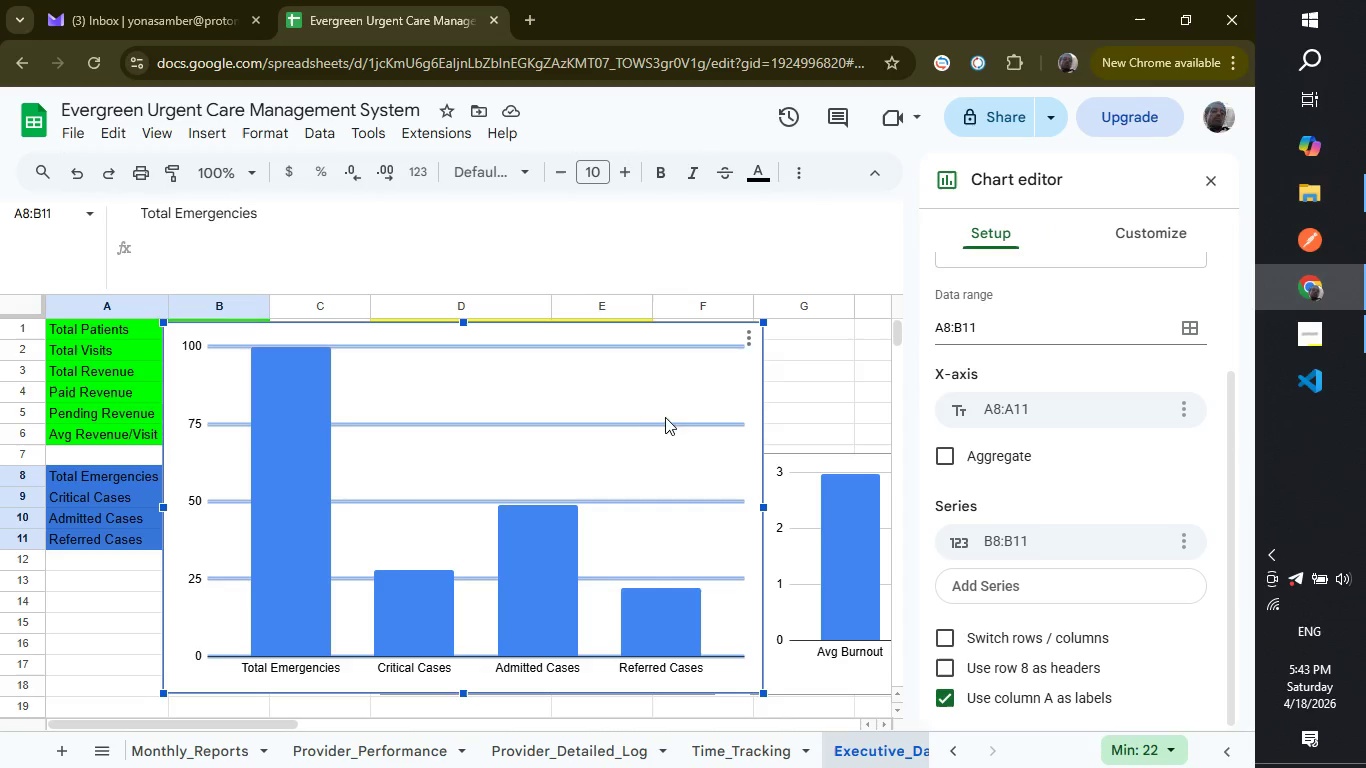 
left_click([455, 514])
 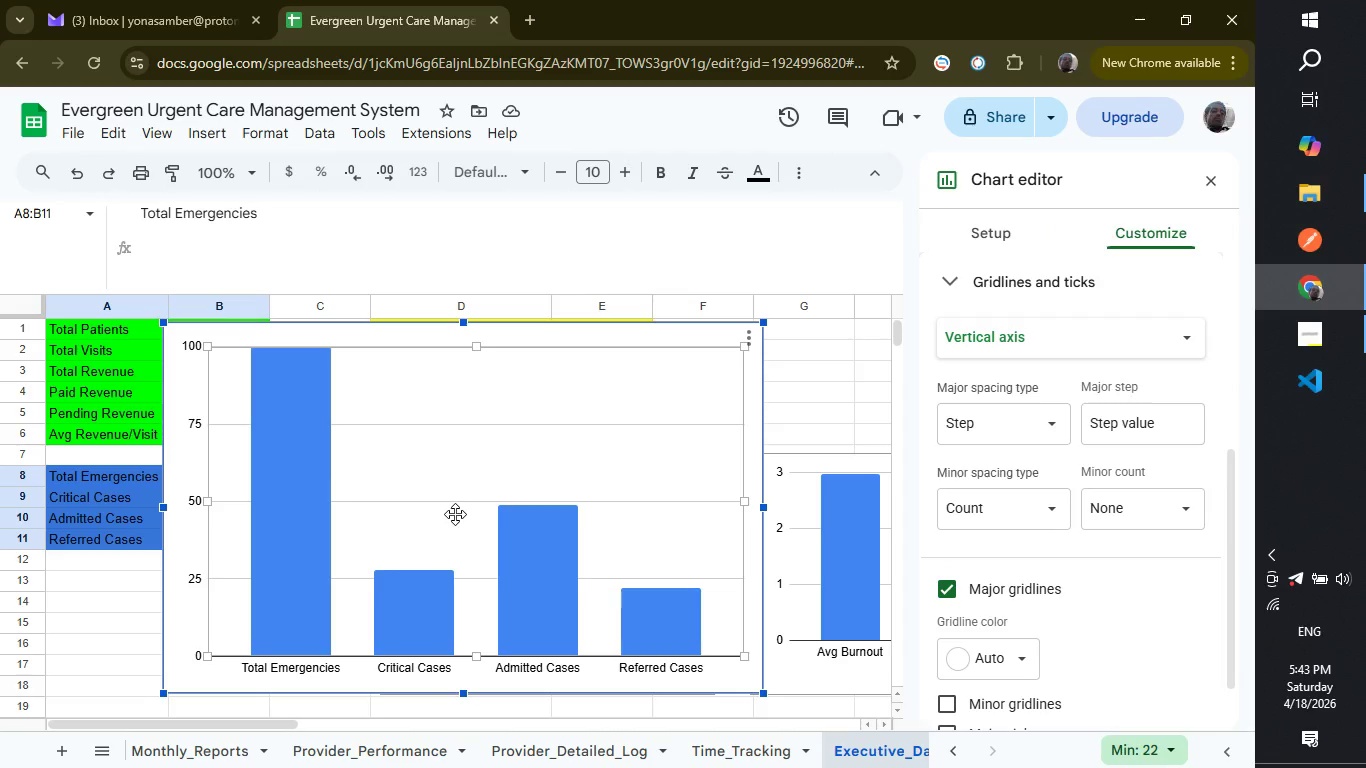 
left_click([455, 514])
 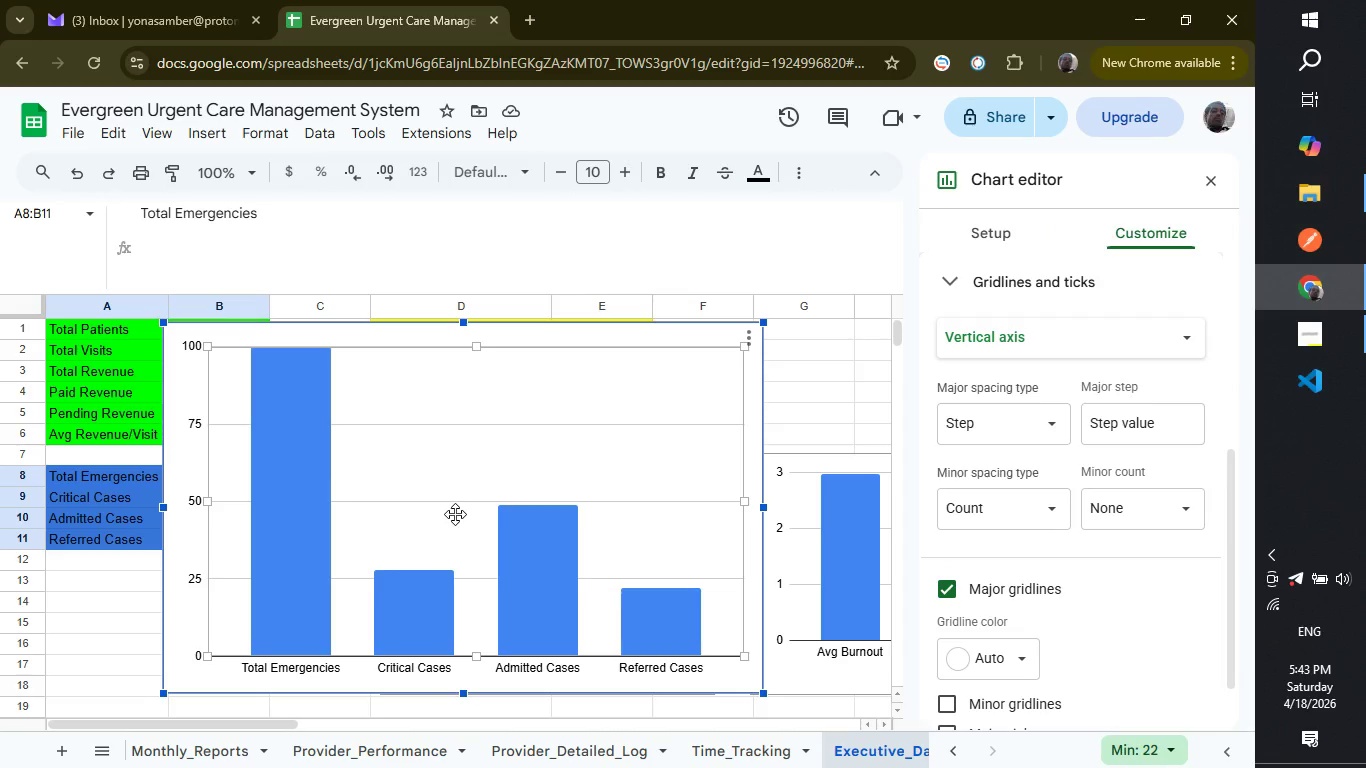 
left_click([455, 514])
 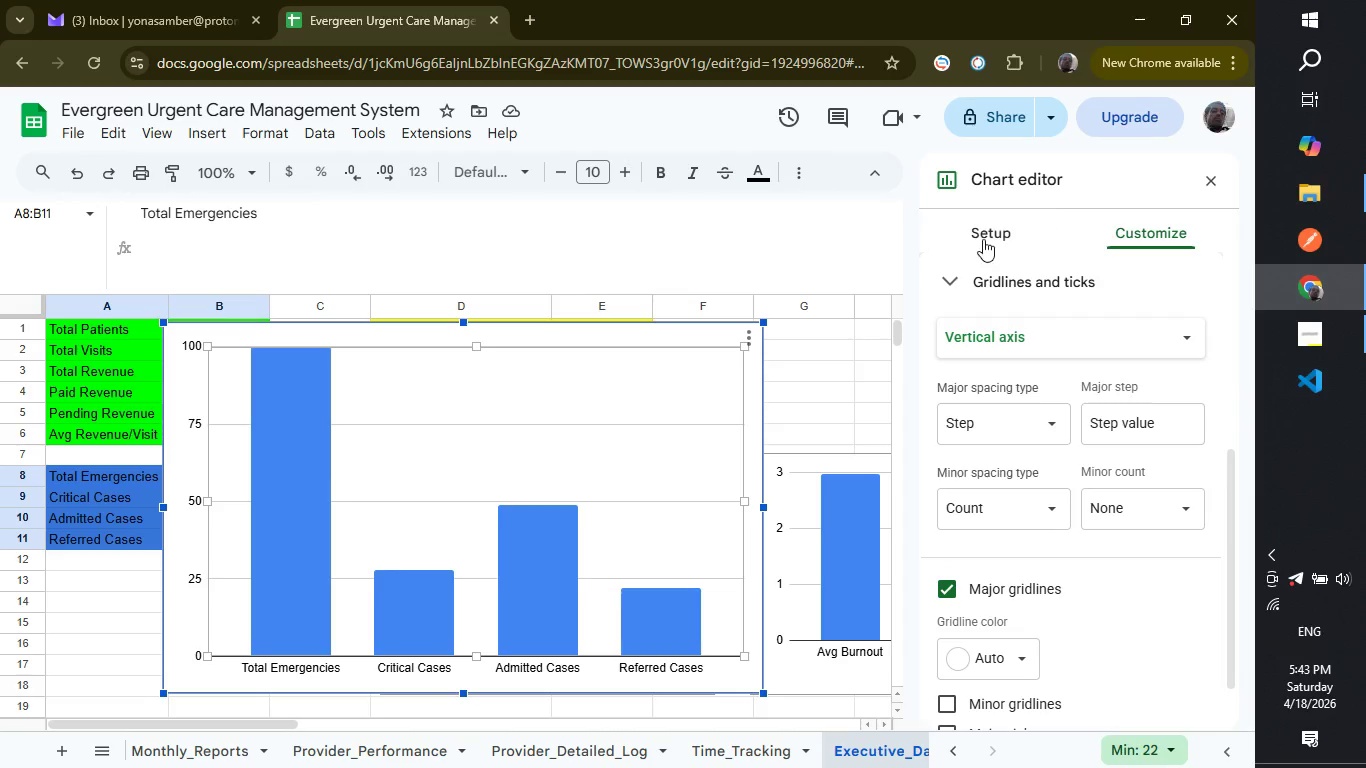 
left_click([977, 239])
 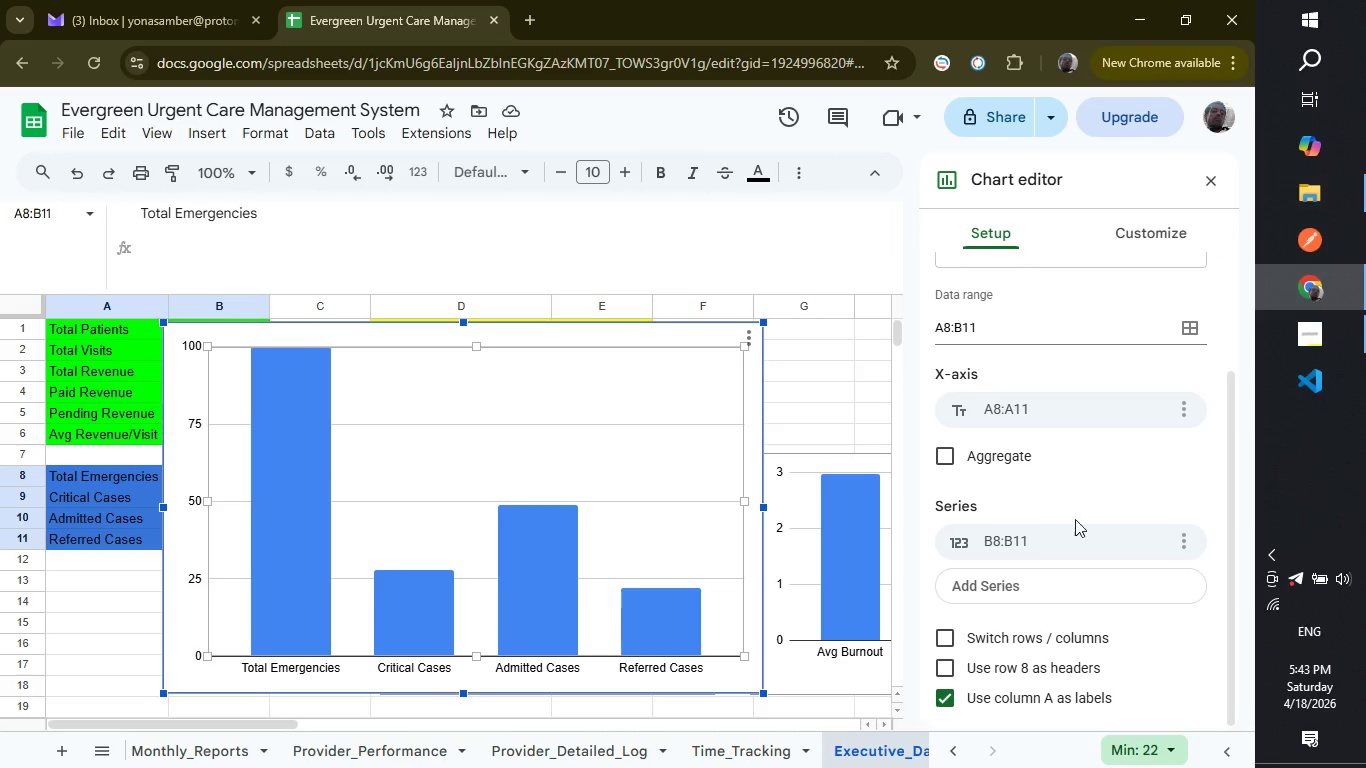 
scroll: coordinate [1075, 528], scroll_direction: down, amount: 4.0
 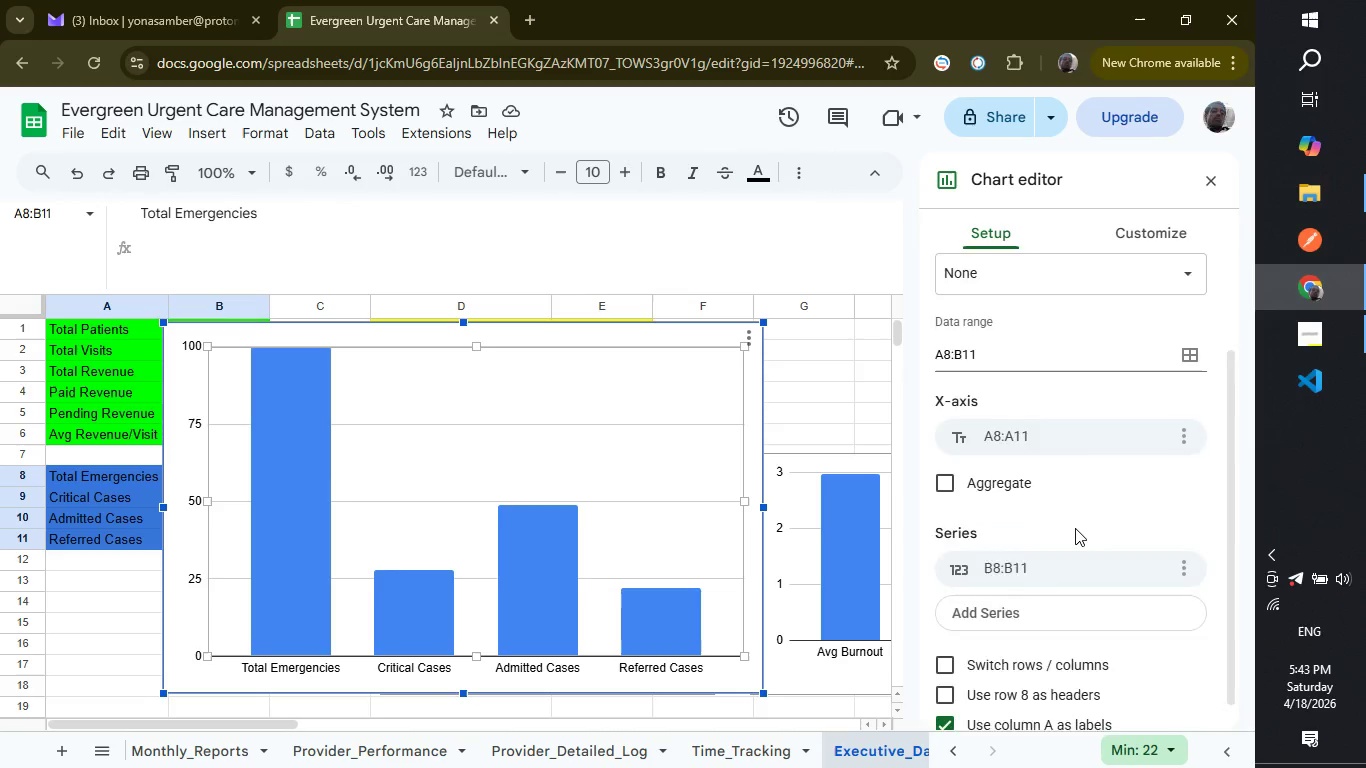 
scroll: coordinate [1075, 528], scroll_direction: up, amount: 4.0
 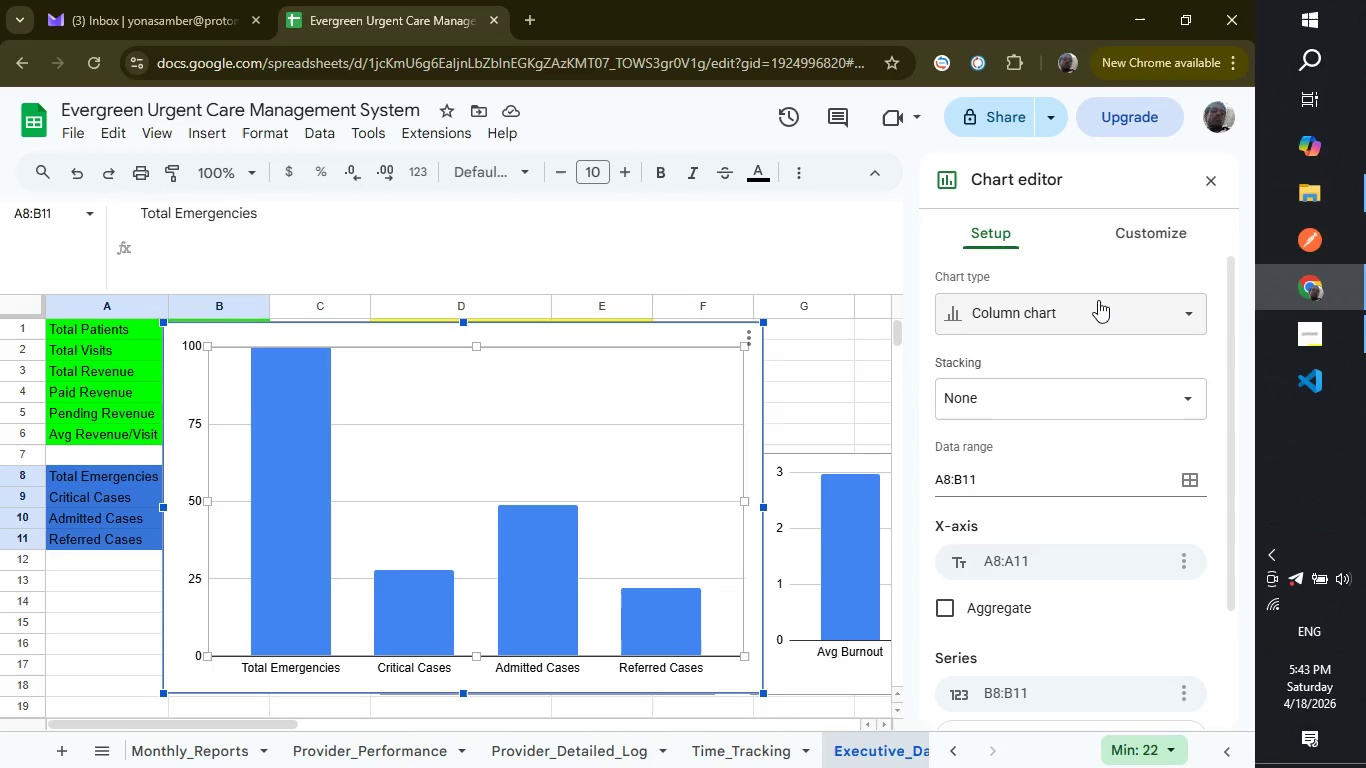 
left_click([1098, 300])
 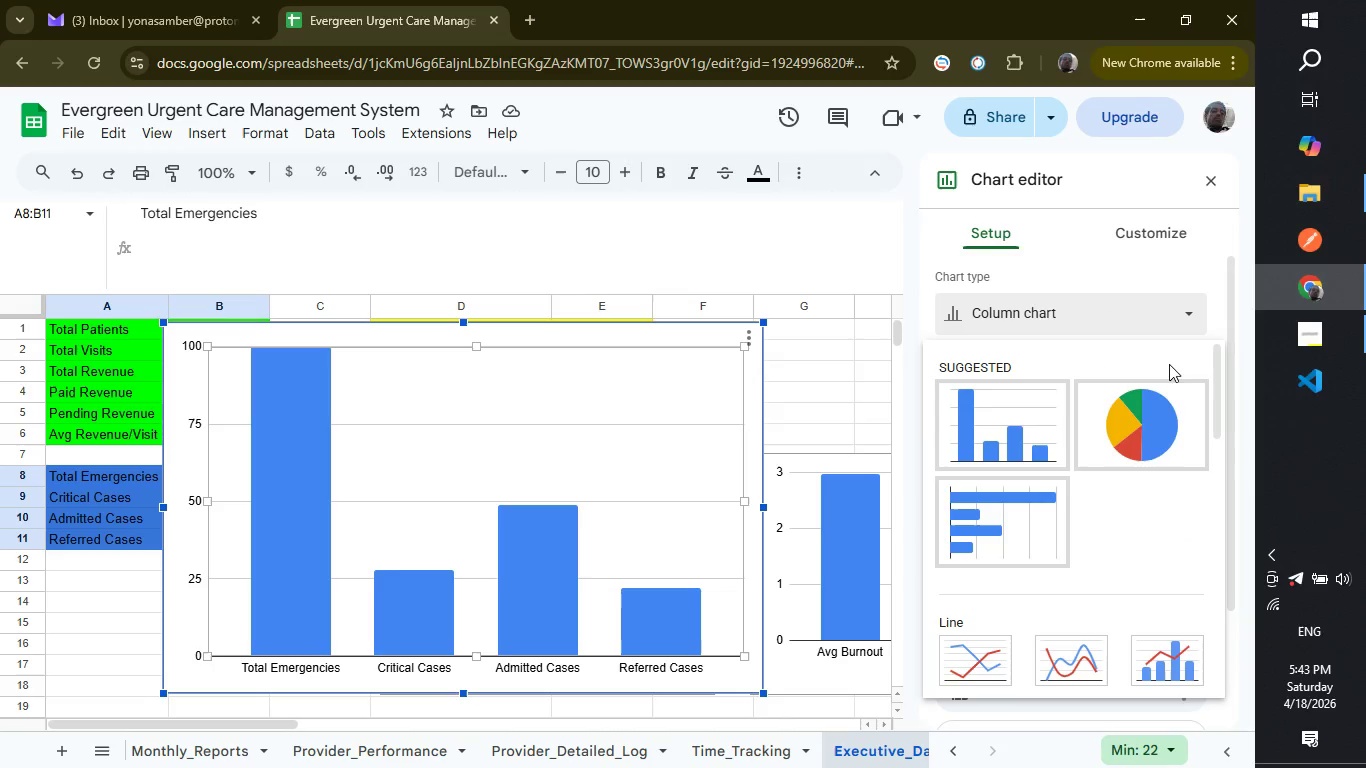 
left_click([1183, 319])
 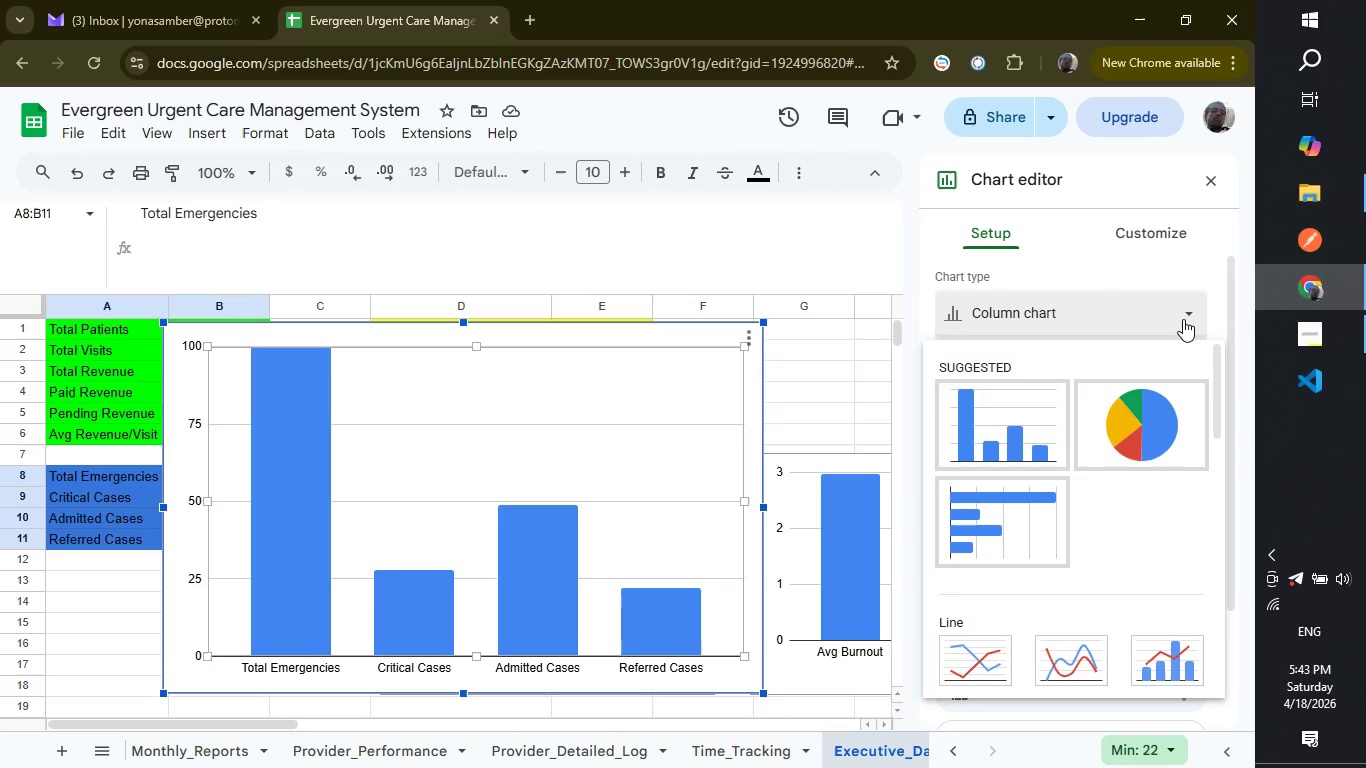 
left_click([1183, 319])
 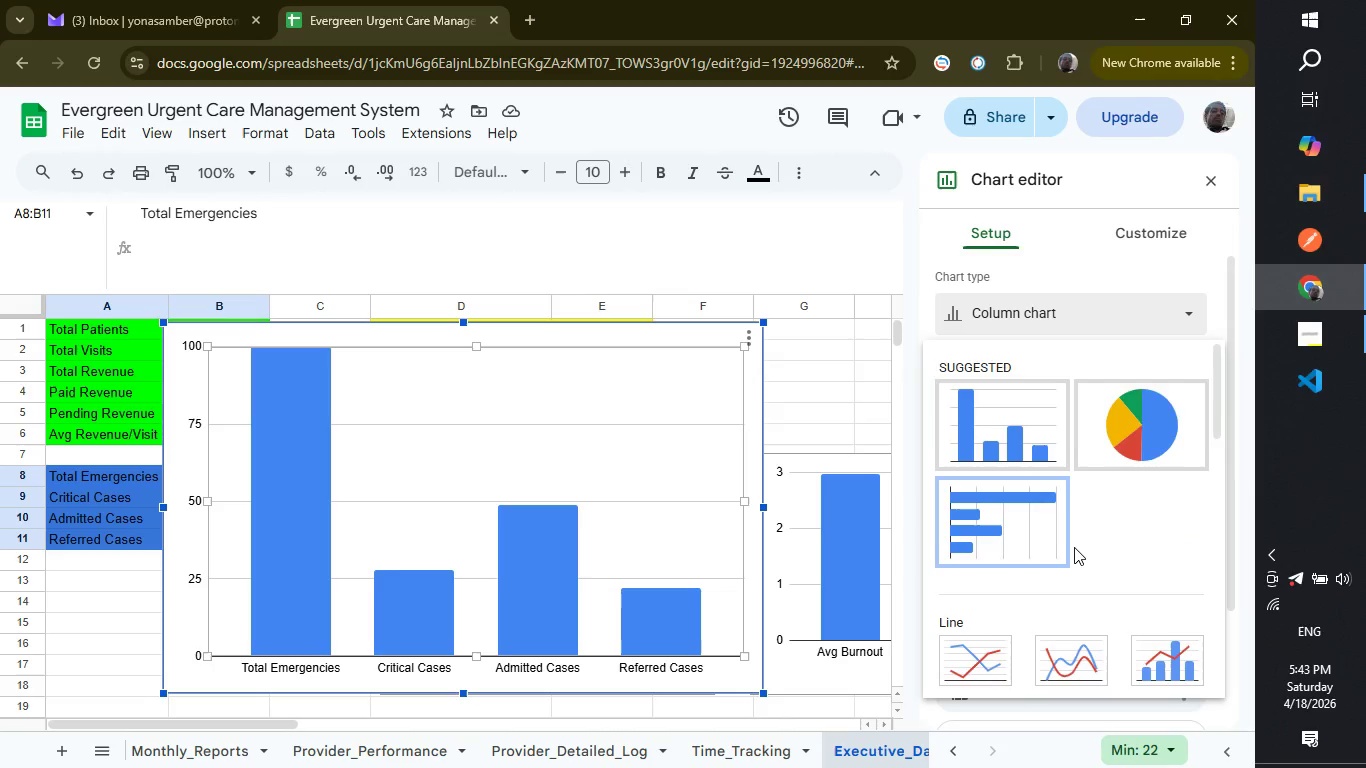 
scroll: coordinate [1074, 547], scroll_direction: down, amount: 5.0
 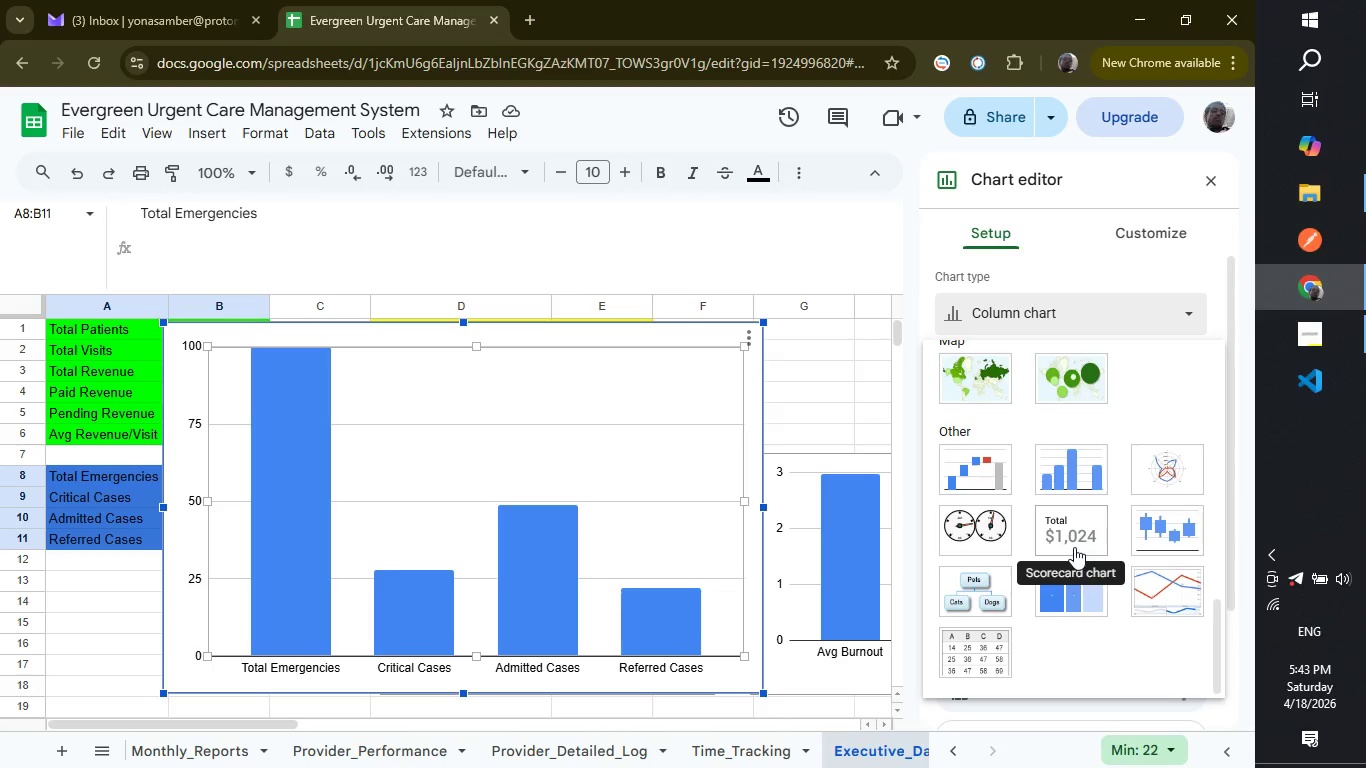 
scroll: coordinate [1074, 547], scroll_direction: up, amount: 13.0
 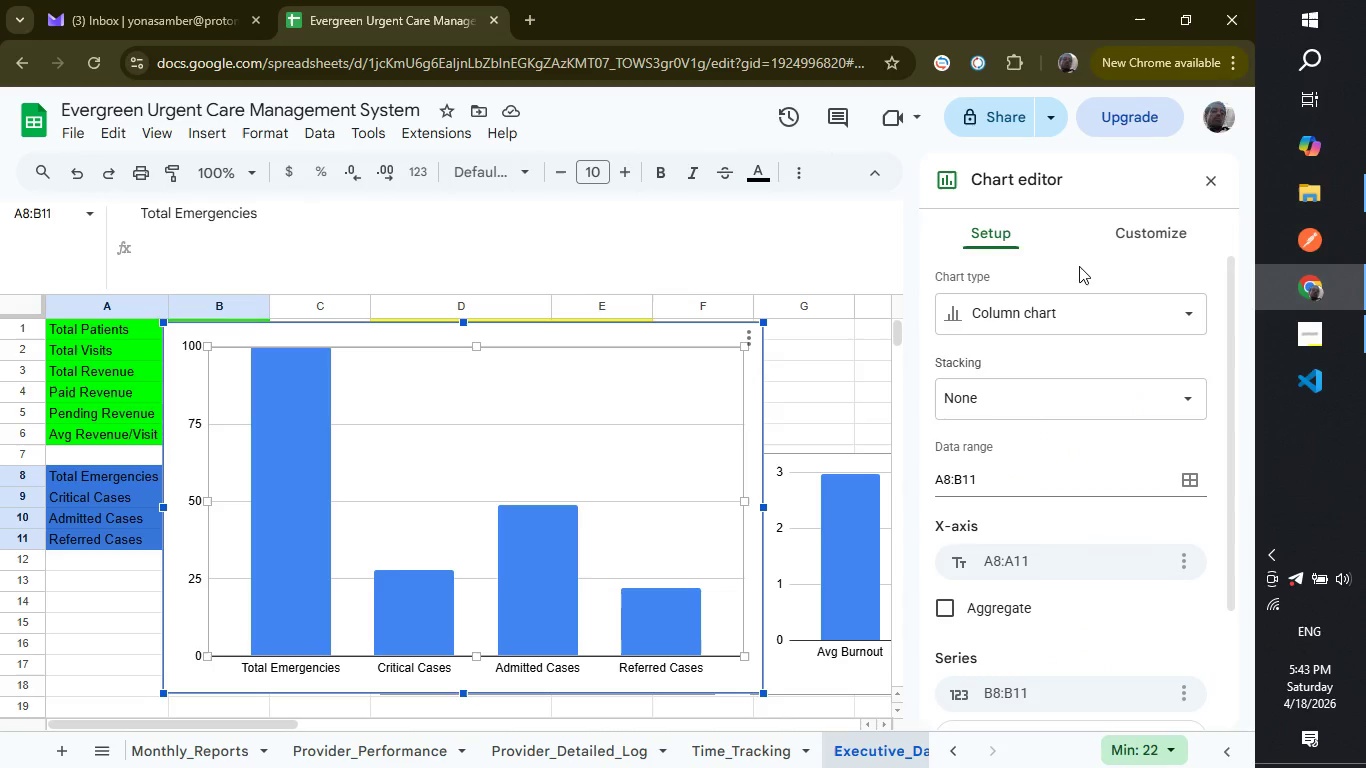 
double_click([1079, 266])
 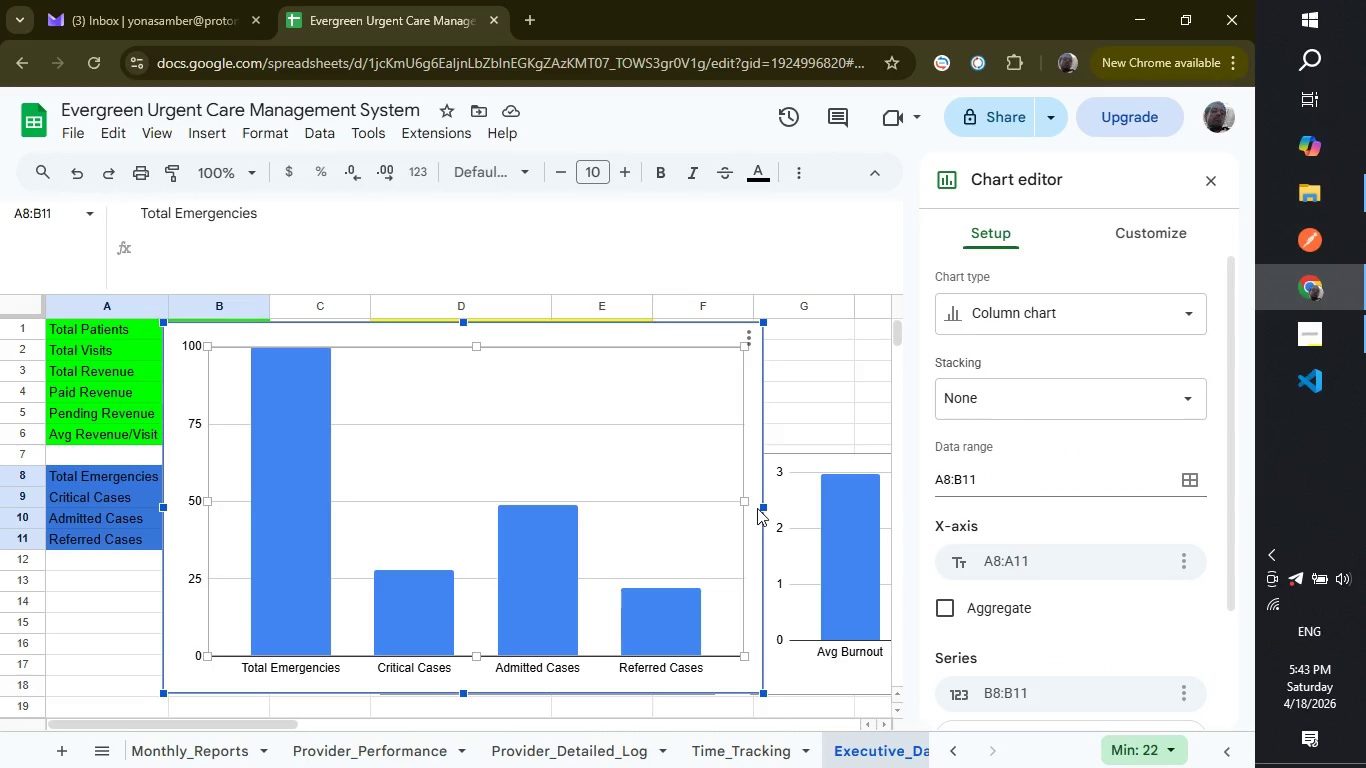 
left_click_drag(start_coordinate=[758, 506], to_coordinate=[587, 527])
 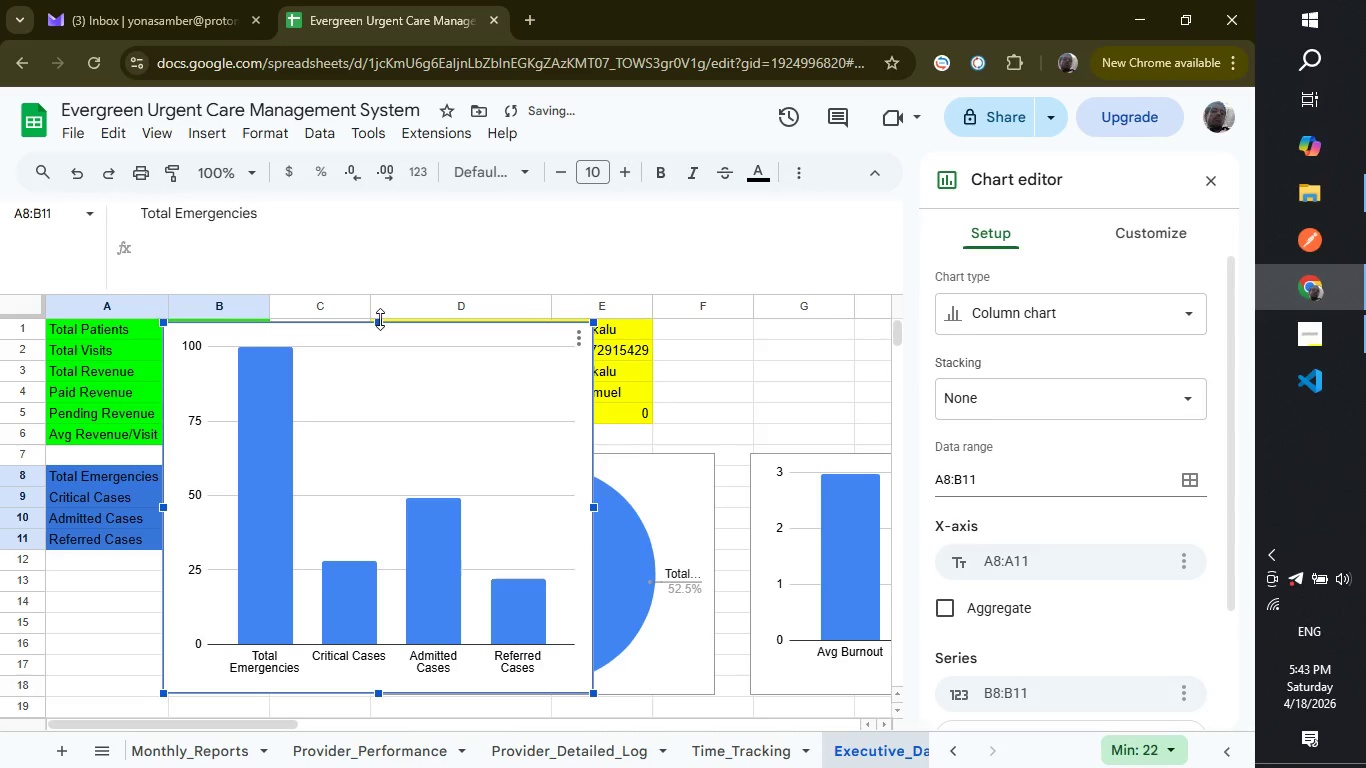 
left_click_drag(start_coordinate=[380, 319], to_coordinate=[379, 487])
 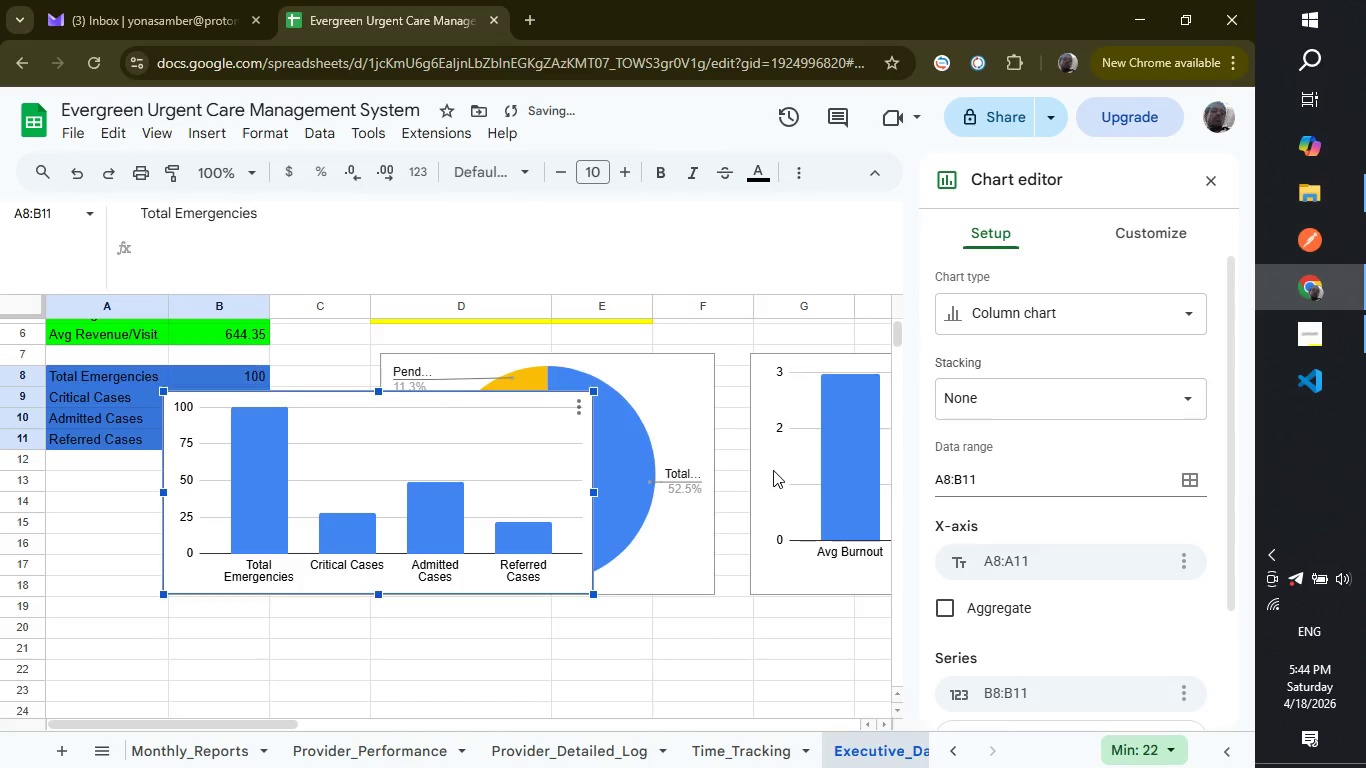 
scroll: coordinate [773, 470], scroll_direction: down, amount: 2.0
 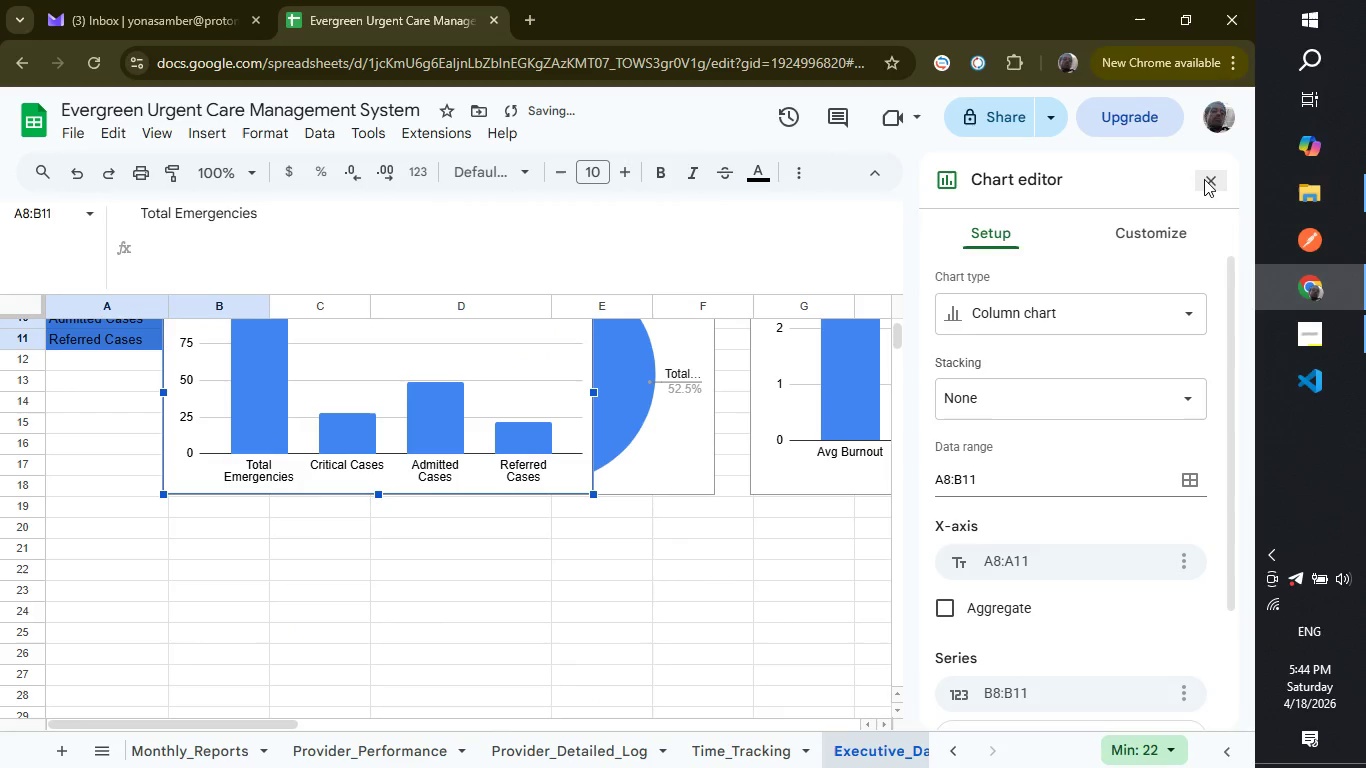 
left_click([1209, 179])
 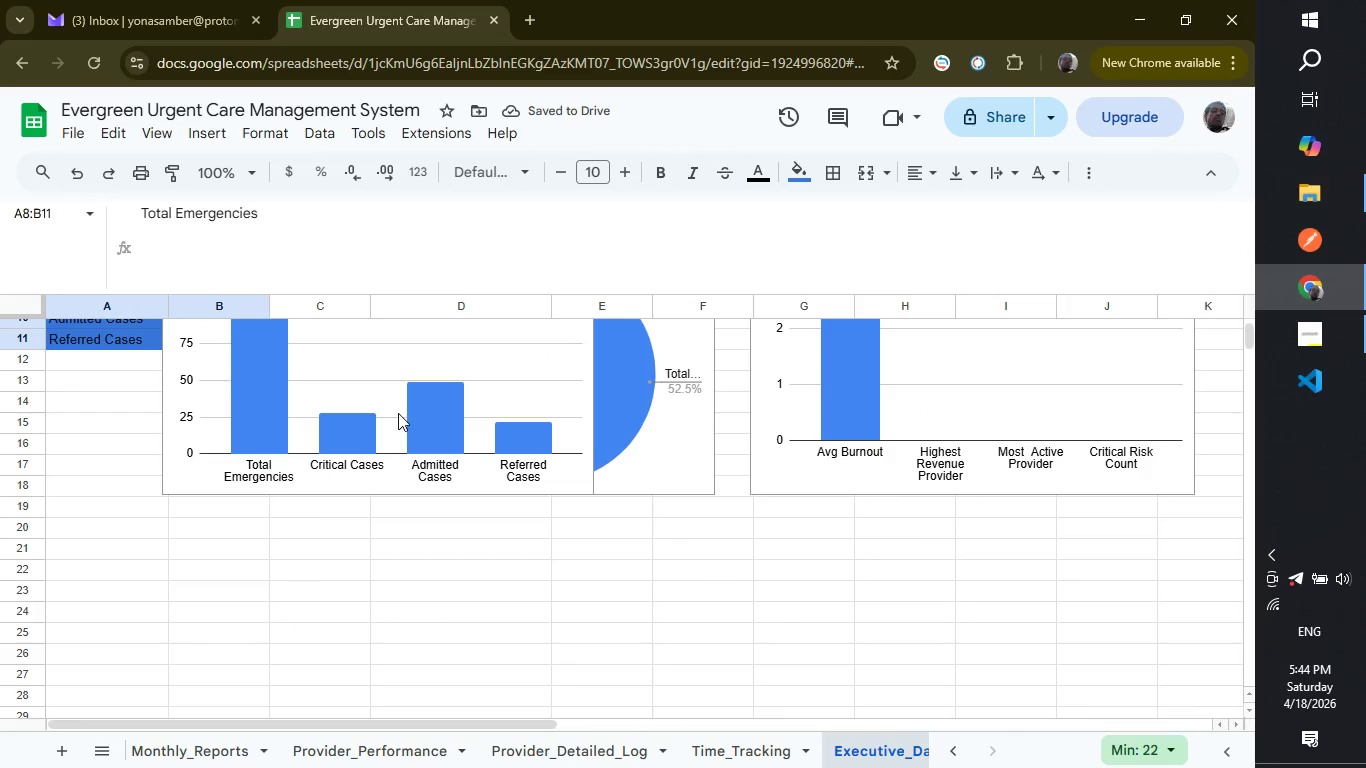 
left_click_drag(start_coordinate=[398, 413], to_coordinate=[301, 491])
 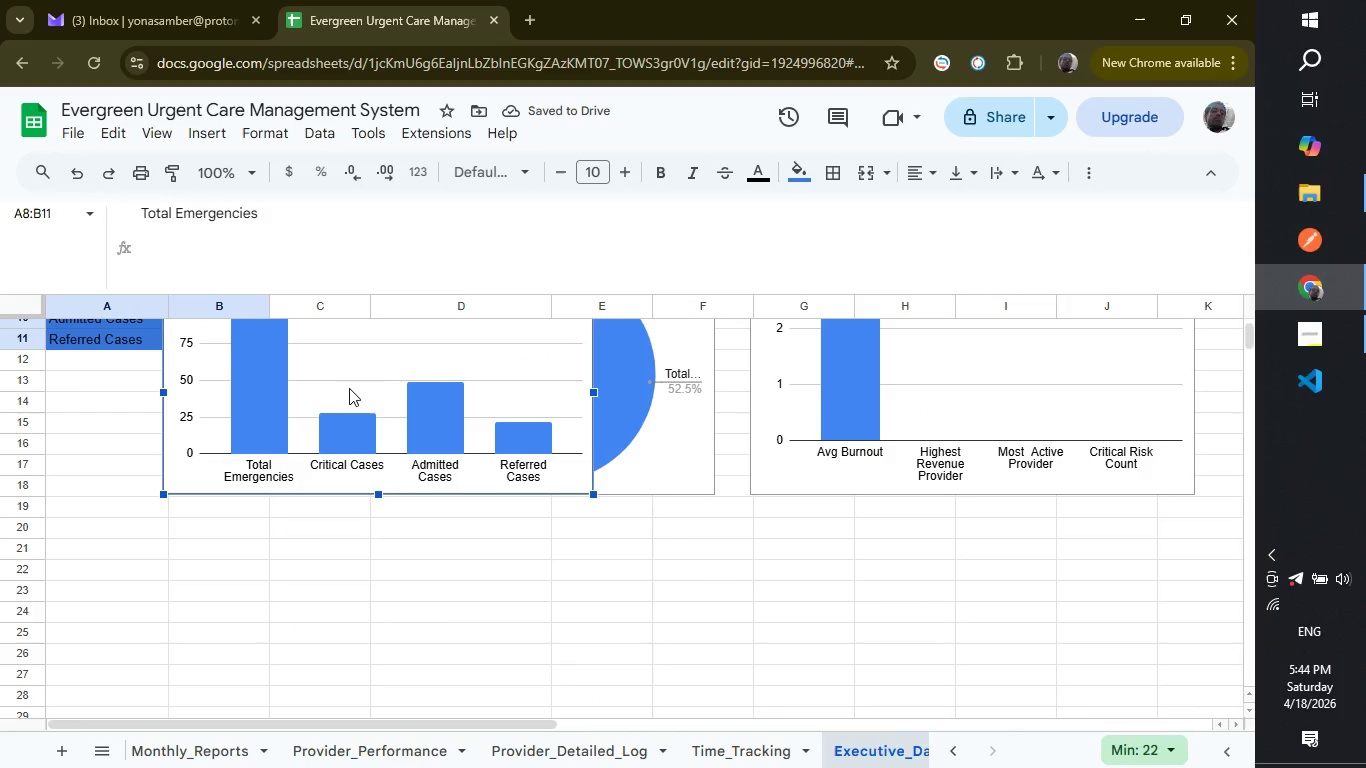 
left_click([349, 388])
 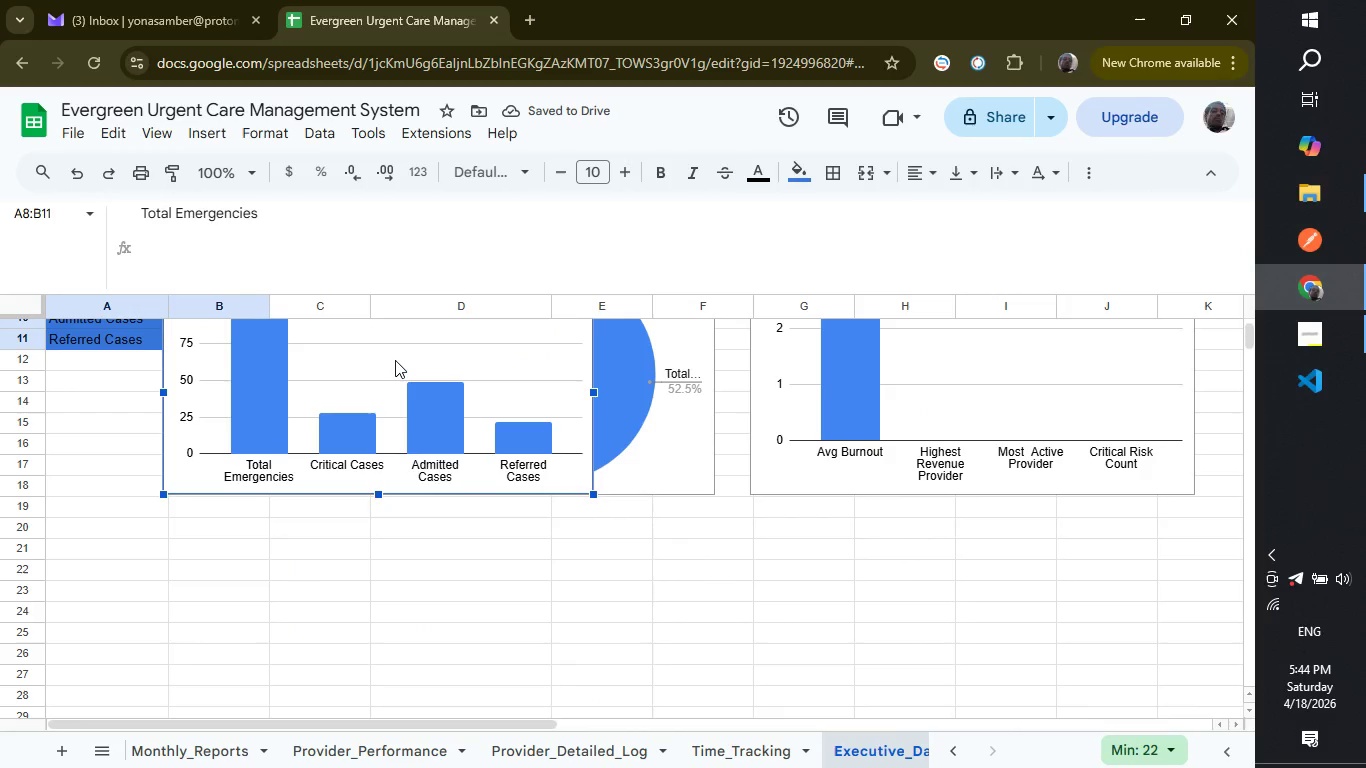 
left_click_drag(start_coordinate=[395, 360], to_coordinate=[273, 538])
 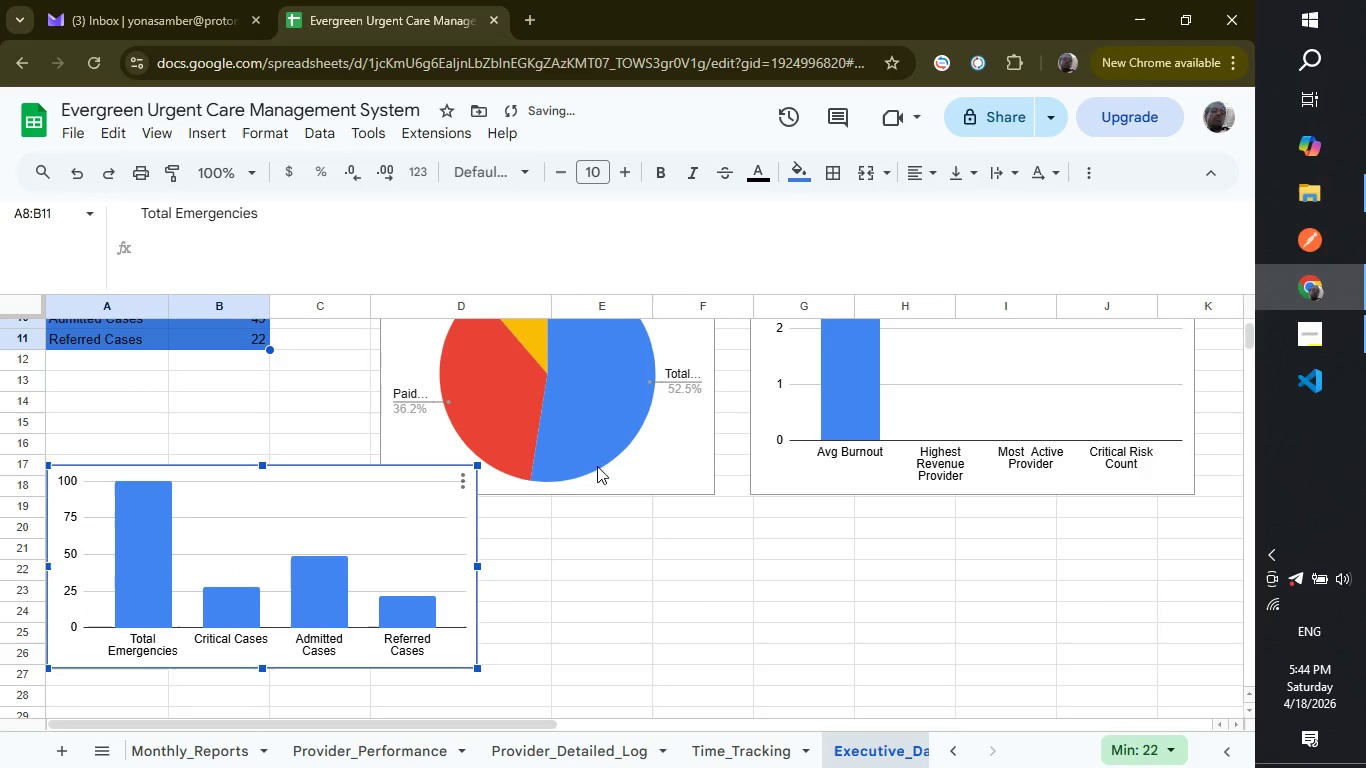 
left_click_drag(start_coordinate=[577, 413], to_coordinate=[591, 454])
 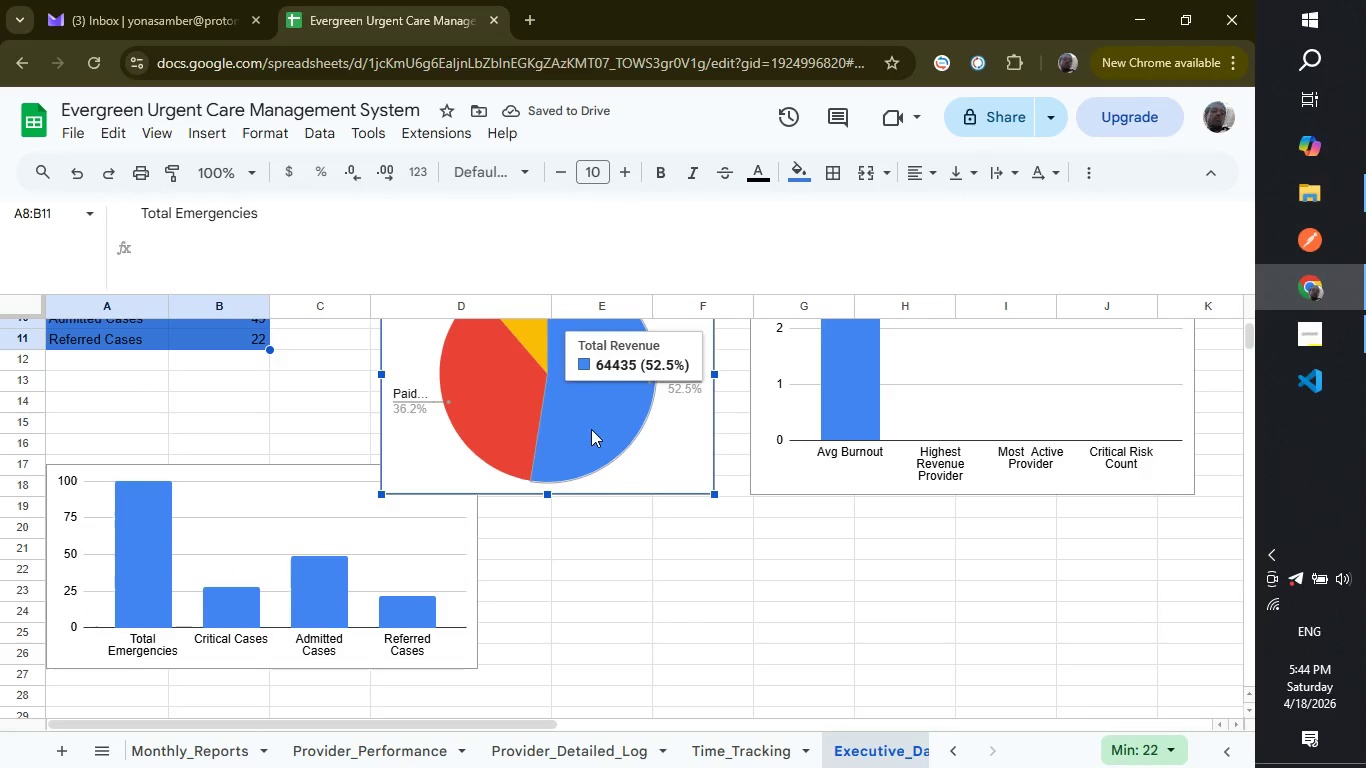 
left_click_drag(start_coordinate=[591, 429], to_coordinate=[700, 624])
 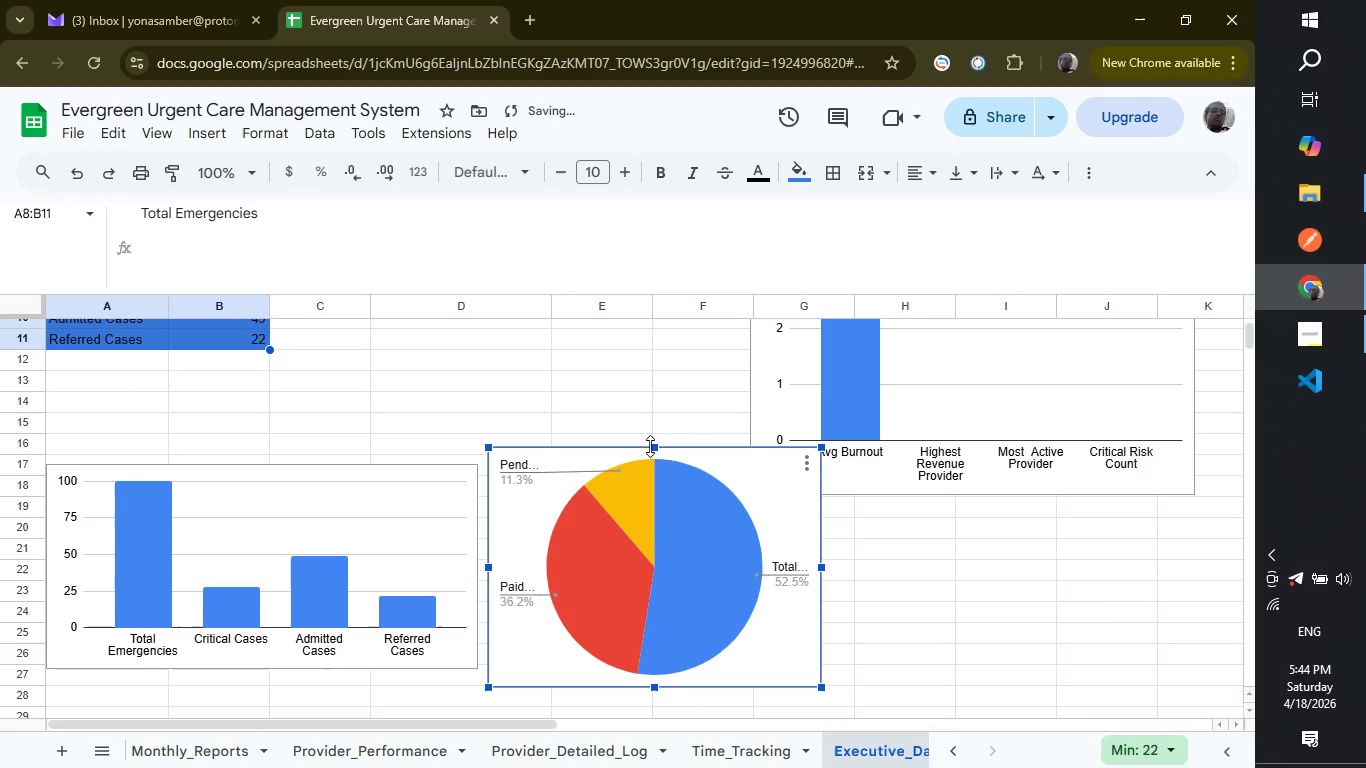 
left_click_drag(start_coordinate=[650, 446], to_coordinate=[651, 466])
 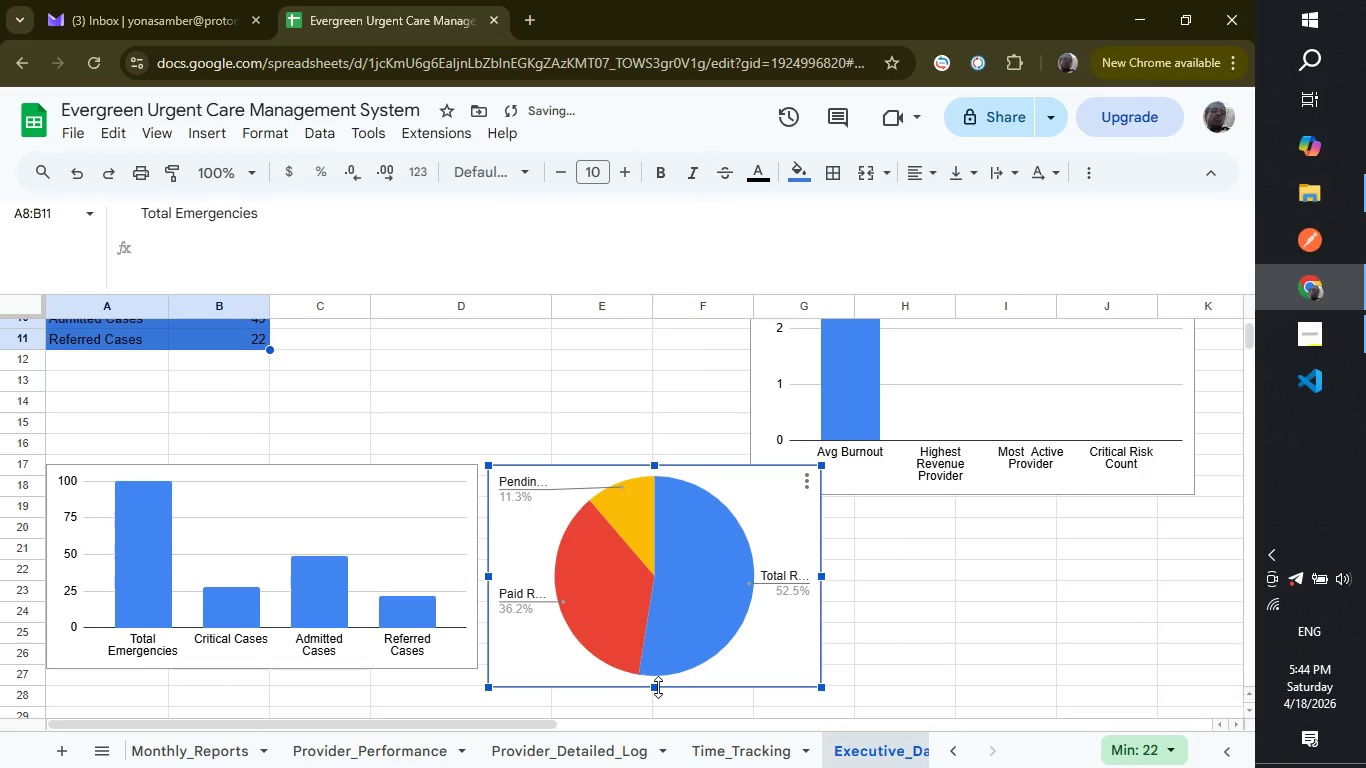 
left_click_drag(start_coordinate=[658, 687], to_coordinate=[658, 663])
 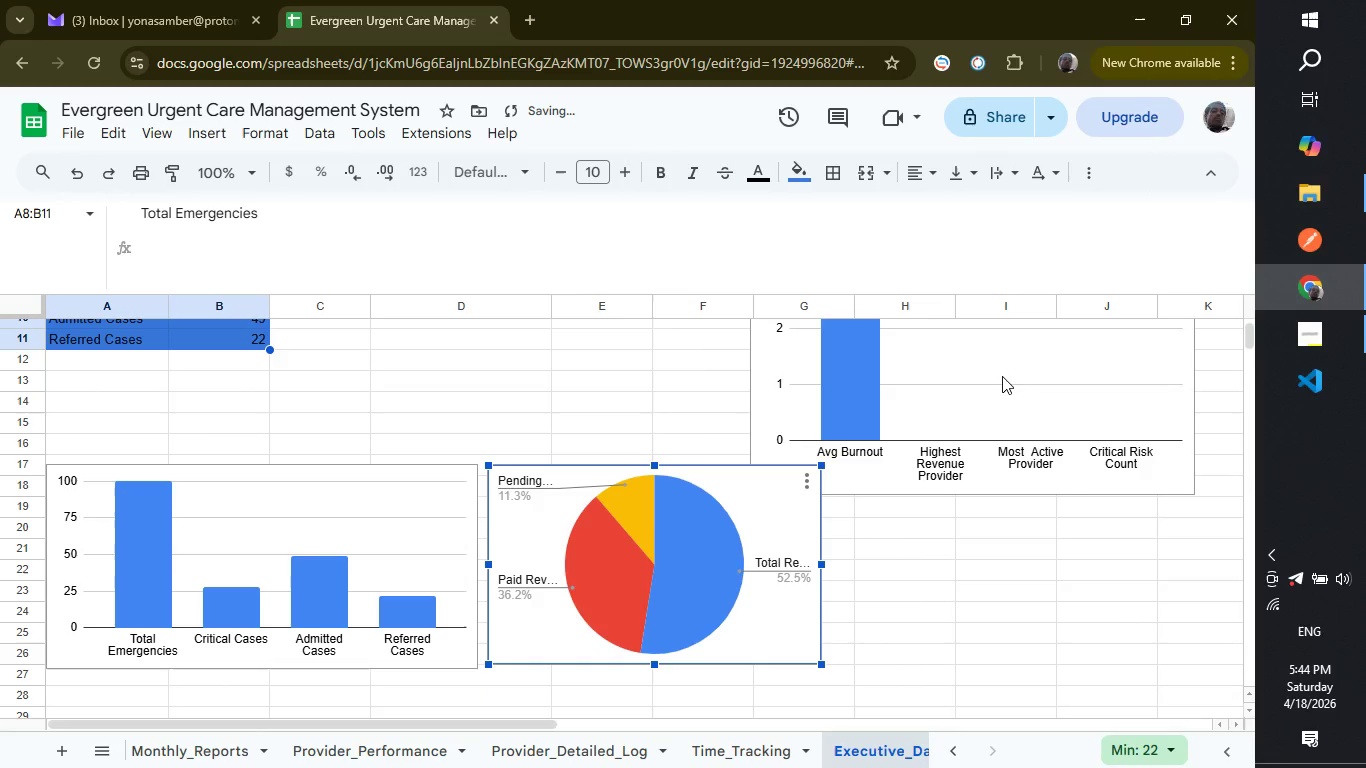 
left_click_drag(start_coordinate=[1002, 376], to_coordinate=[1042, 468])
 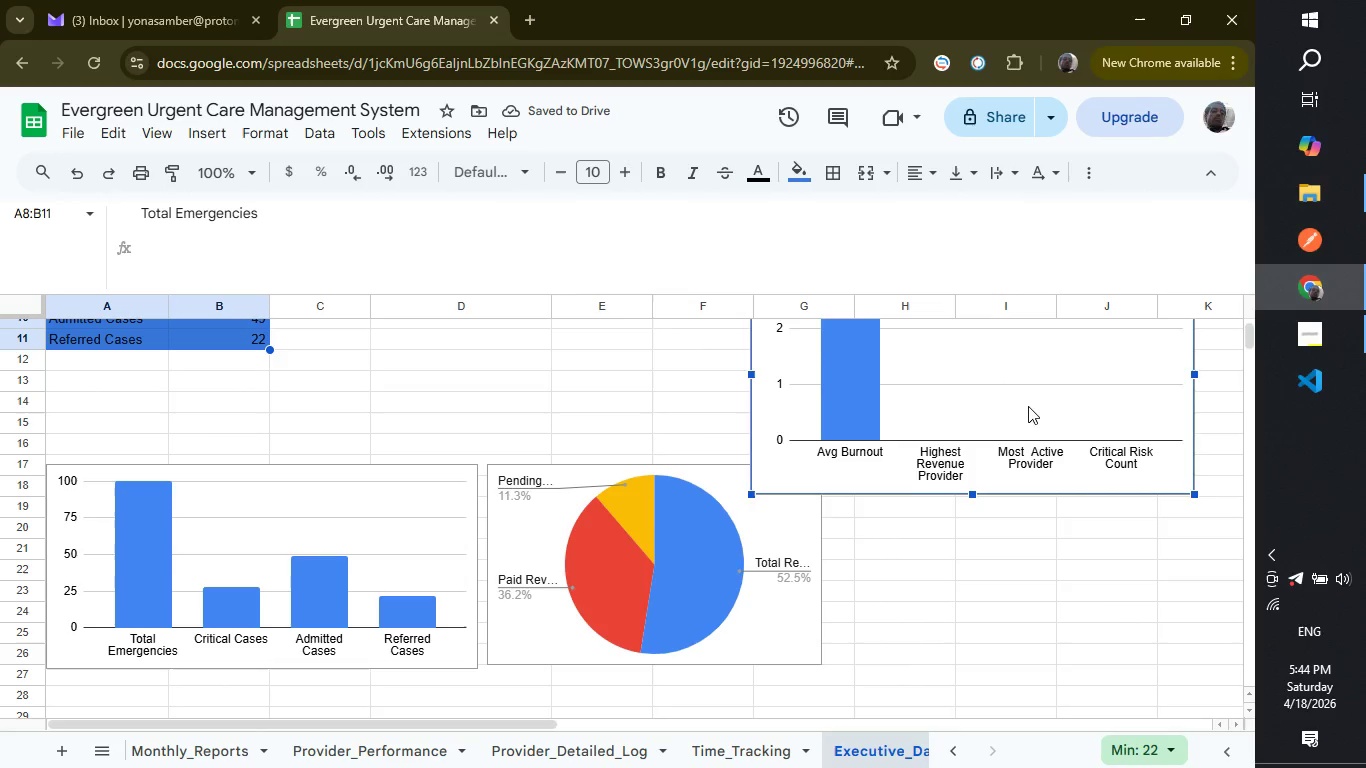 
left_click_drag(start_coordinate=[1028, 406], to_coordinate=[1071, 511])
 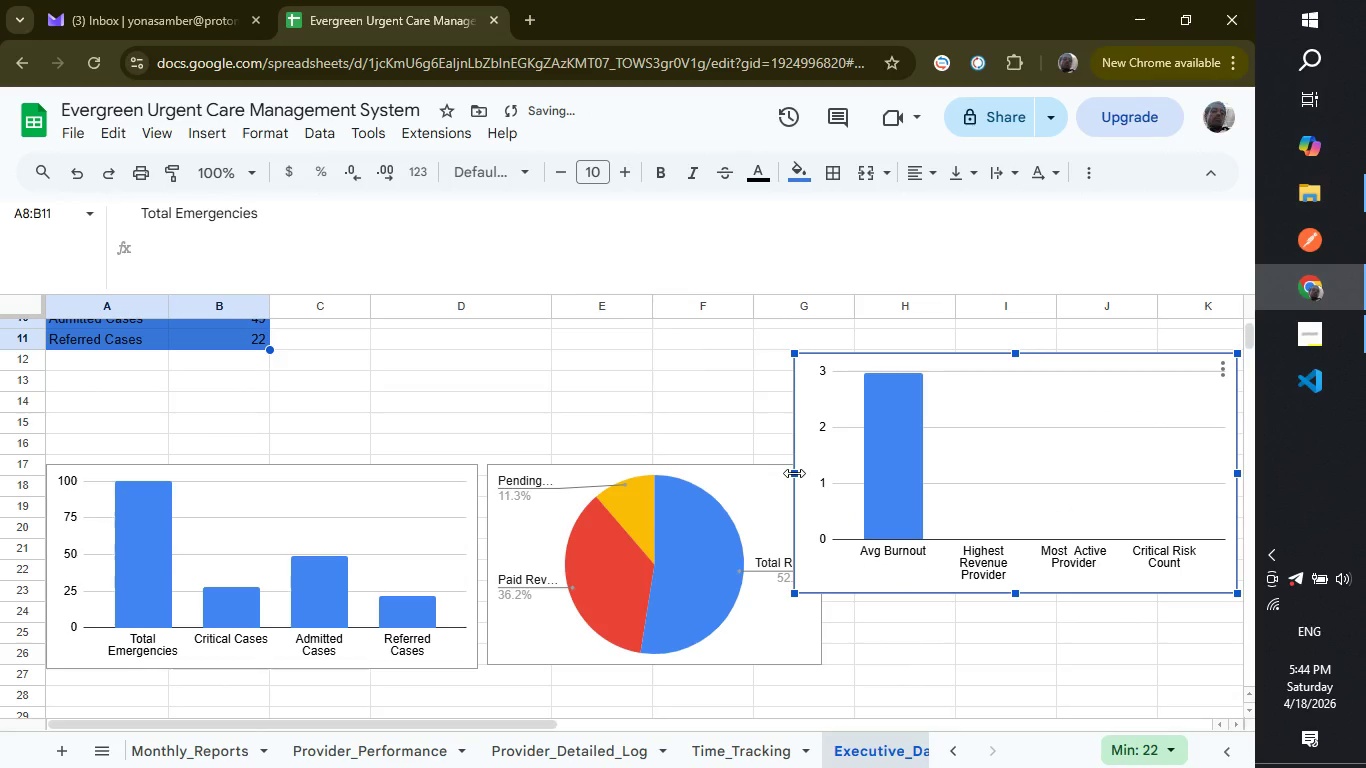 
left_click_drag(start_coordinate=[794, 473], to_coordinate=[896, 478])
 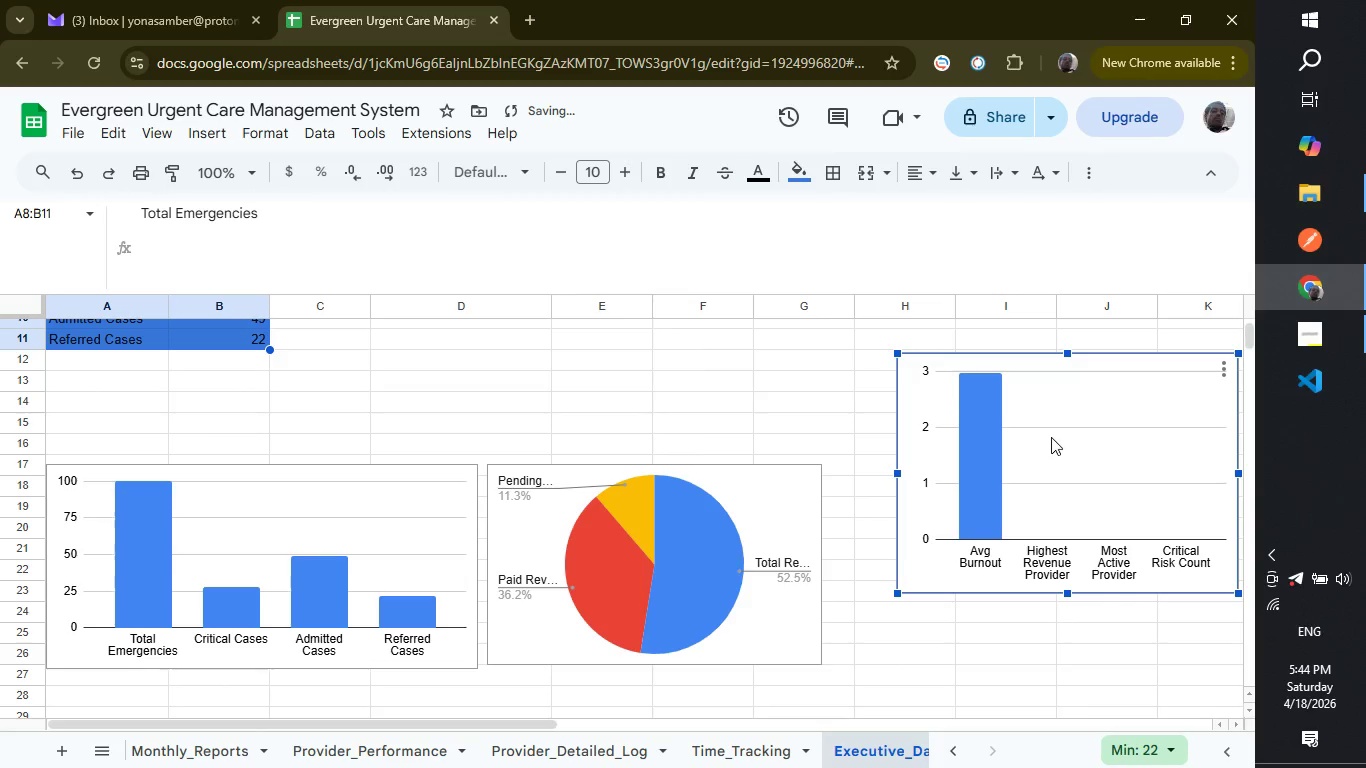 
left_click_drag(start_coordinate=[1051, 437], to_coordinate=[987, 551])
 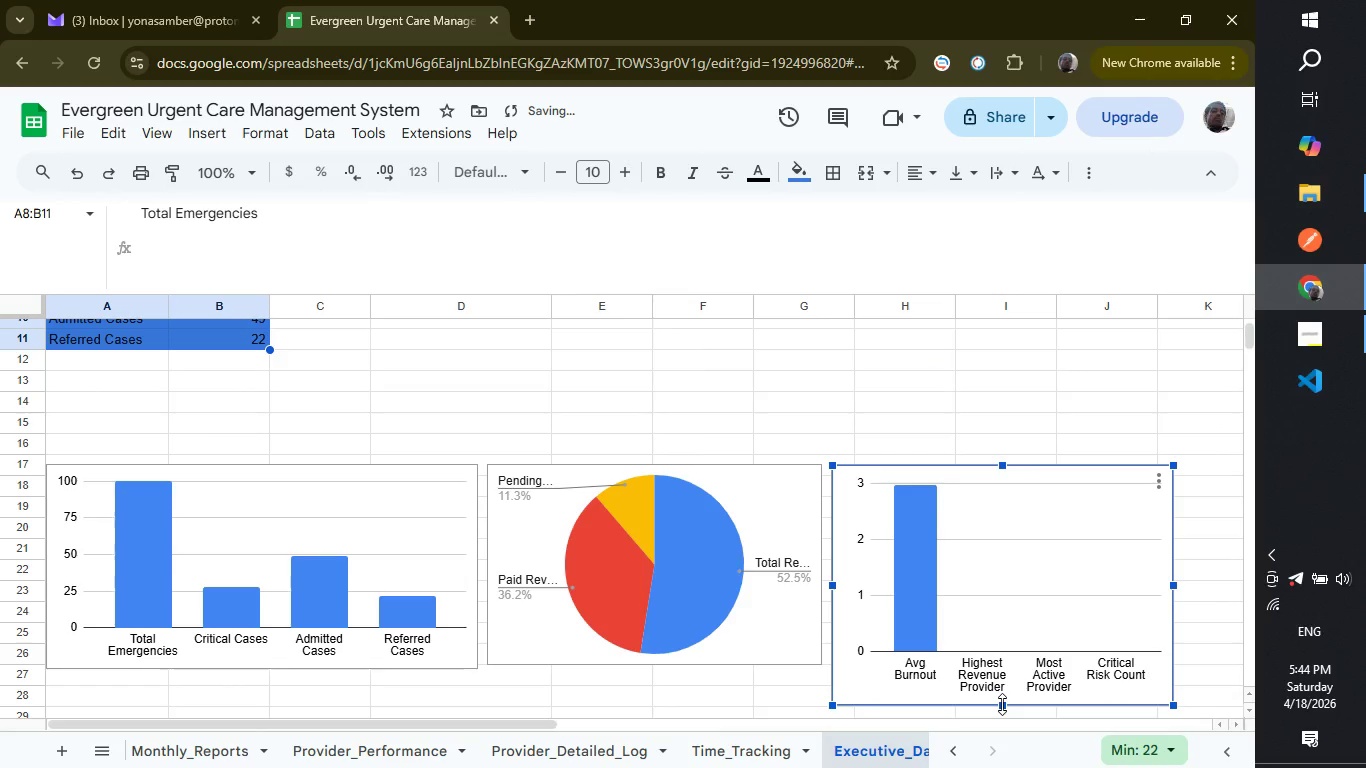 
left_click_drag(start_coordinate=[1002, 704], to_coordinate=[993, 664])
 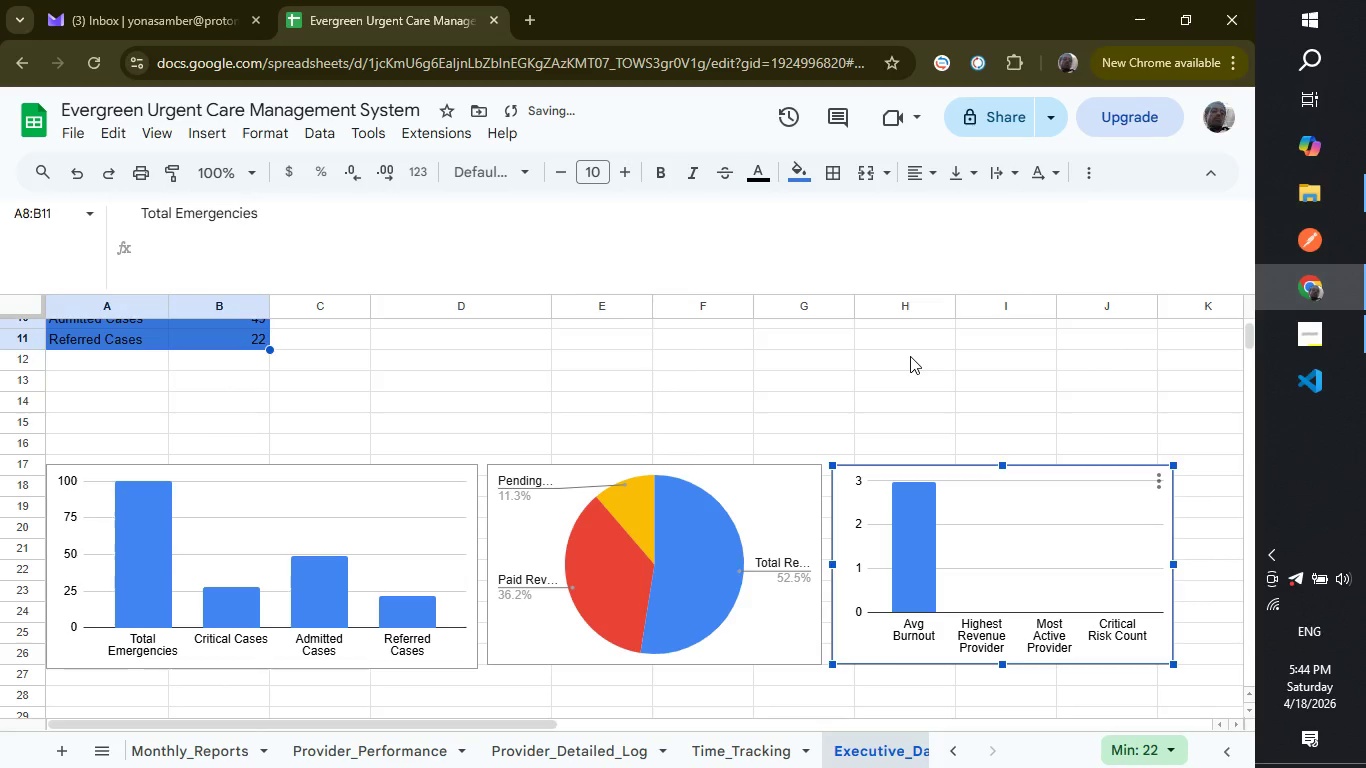 
left_click([910, 356])
 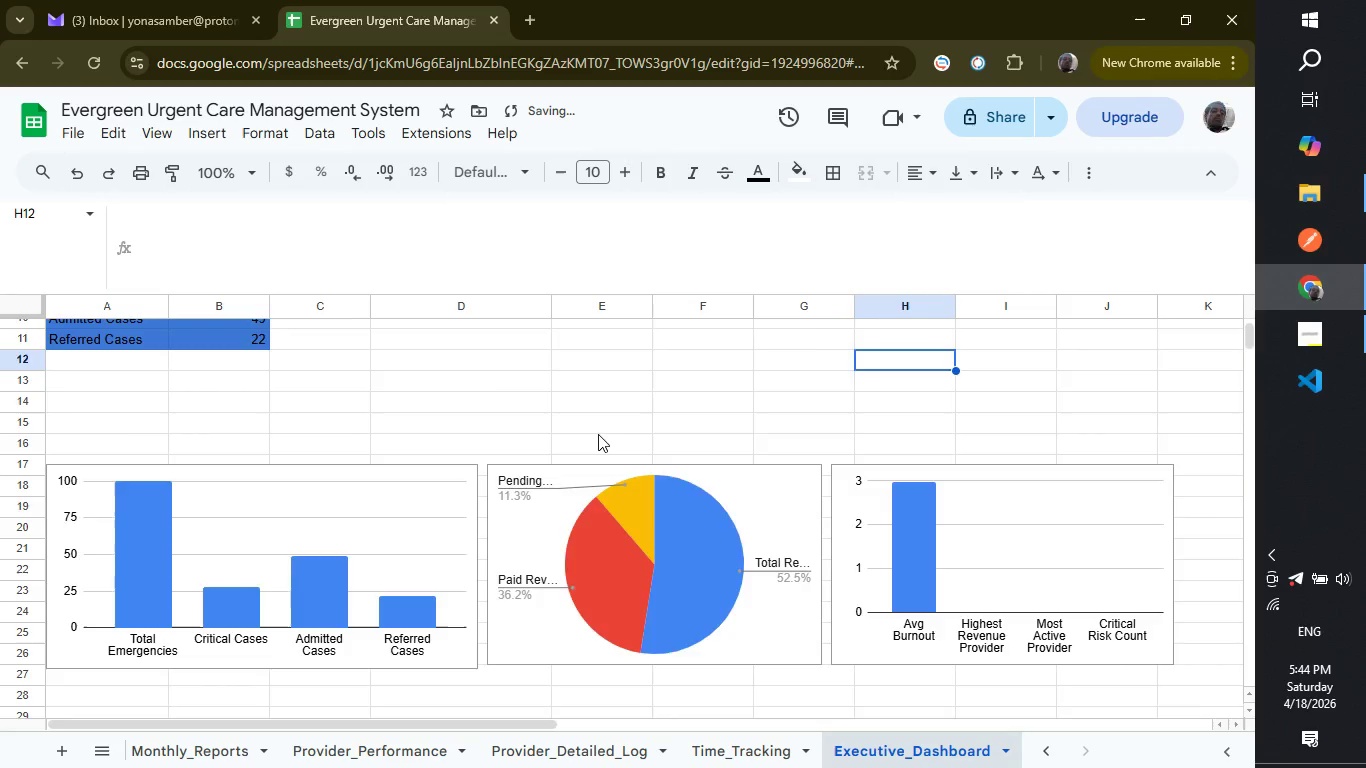 
scroll: coordinate [598, 434], scroll_direction: down, amount: 2.0
 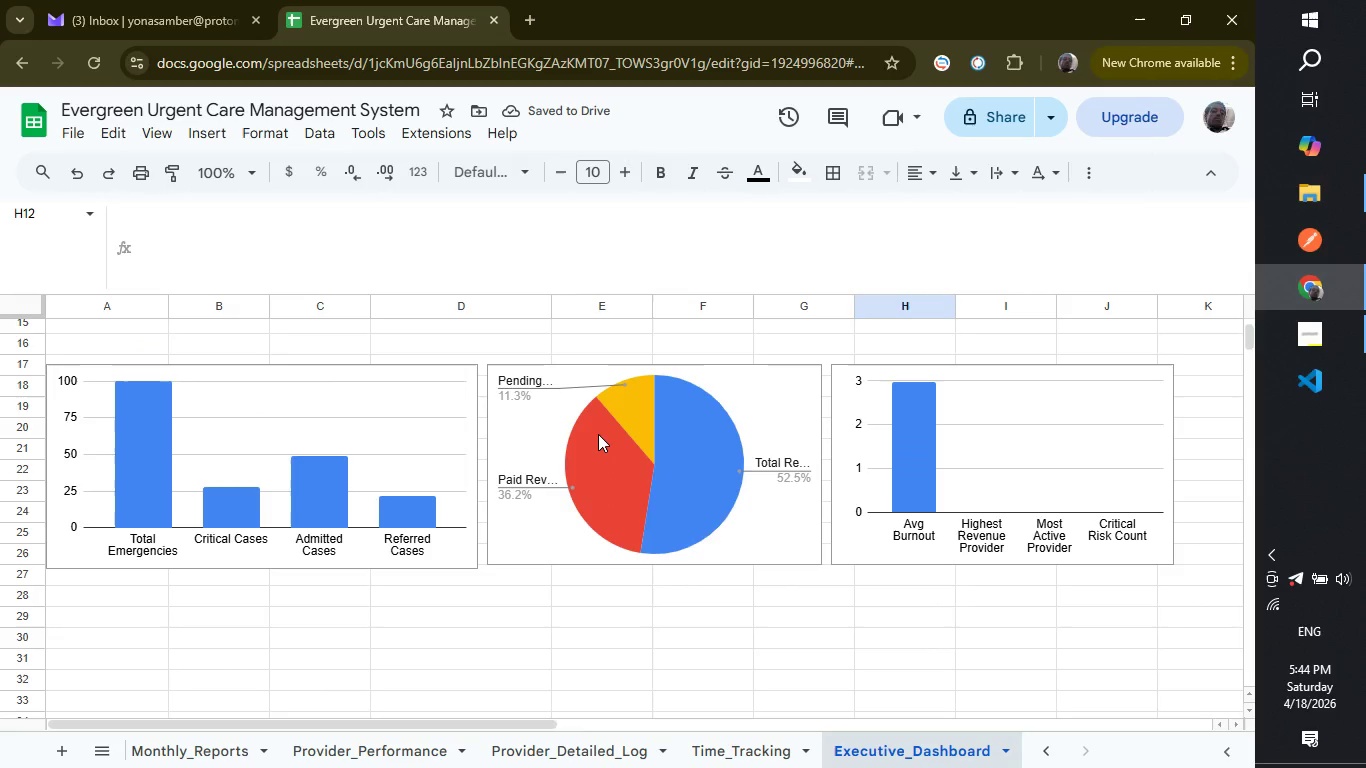 
scroll: coordinate [598, 434], scroll_direction: up, amount: 4.0
 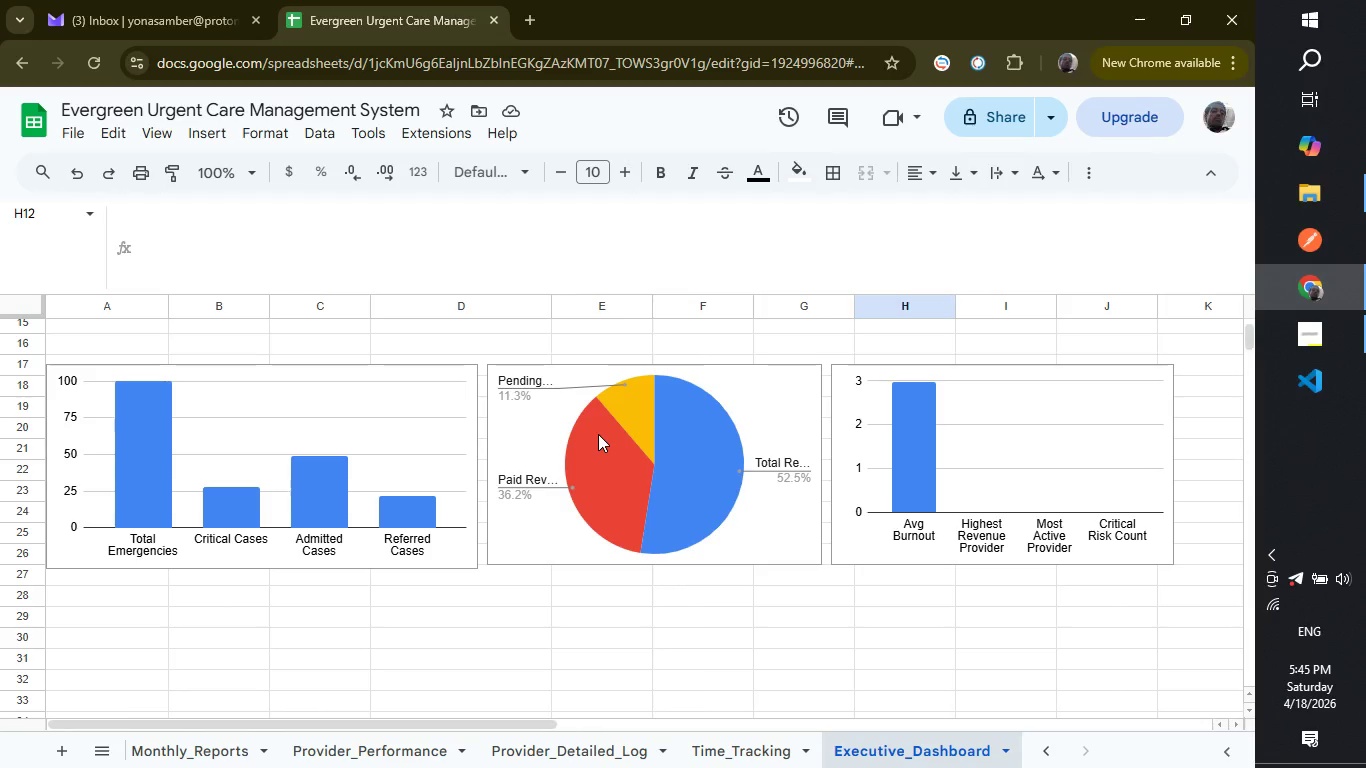 
wait(23.34)
 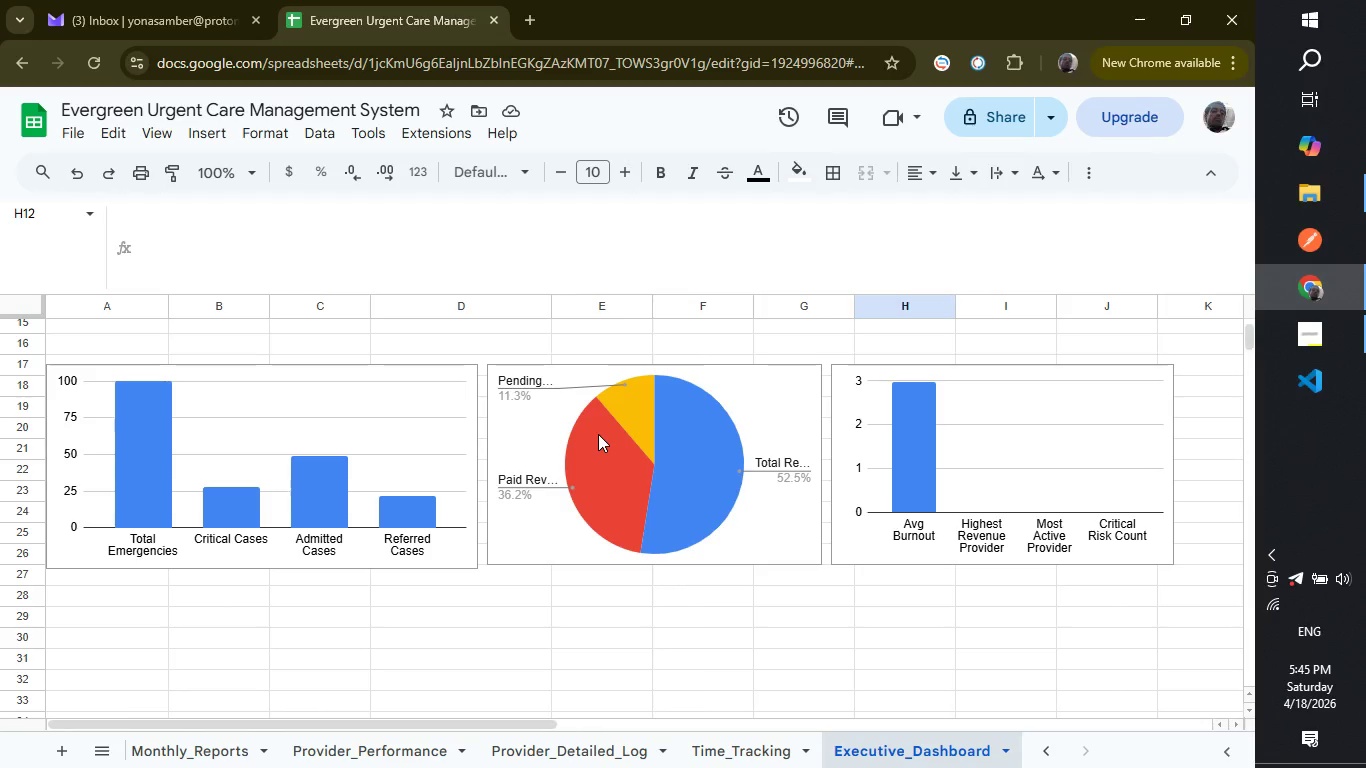 
scroll: coordinate [579, 596], scroll_direction: up, amount: 11.0
 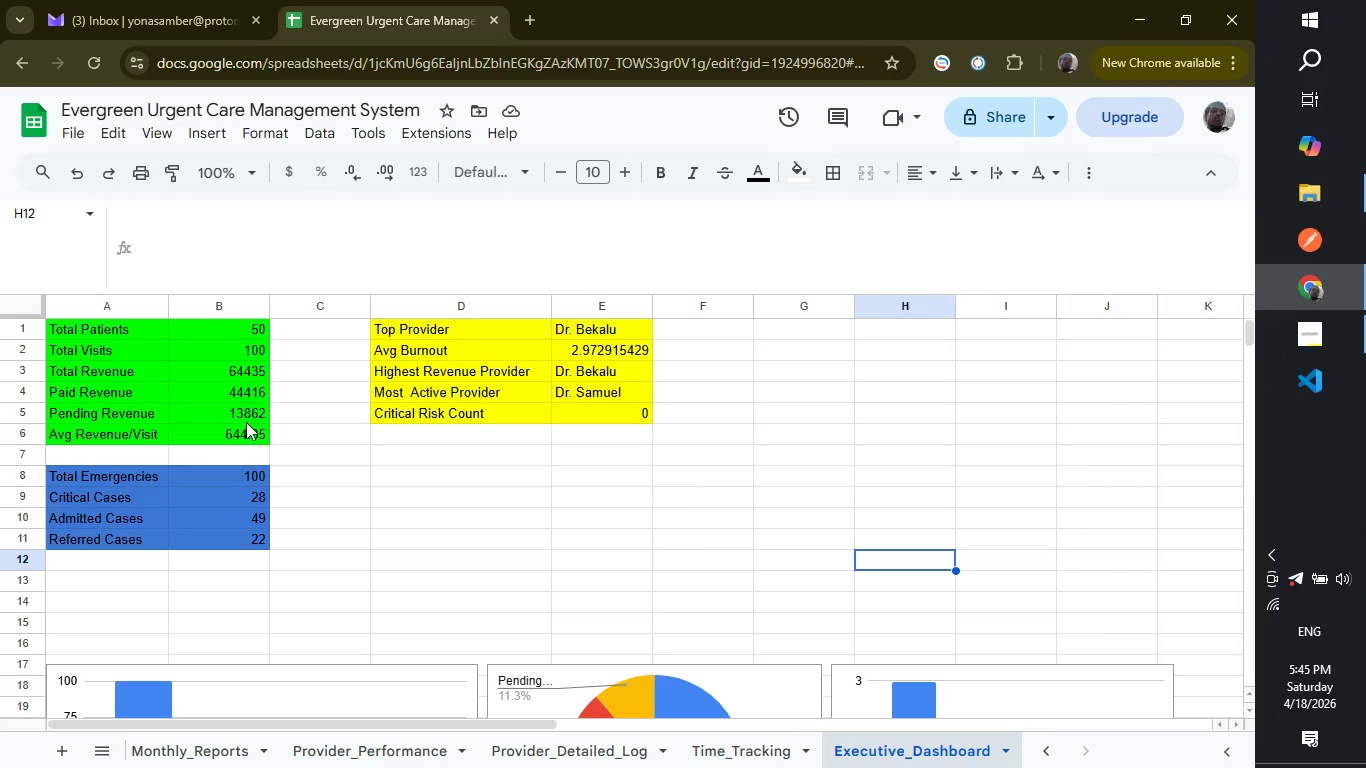 
wait(21.94)
 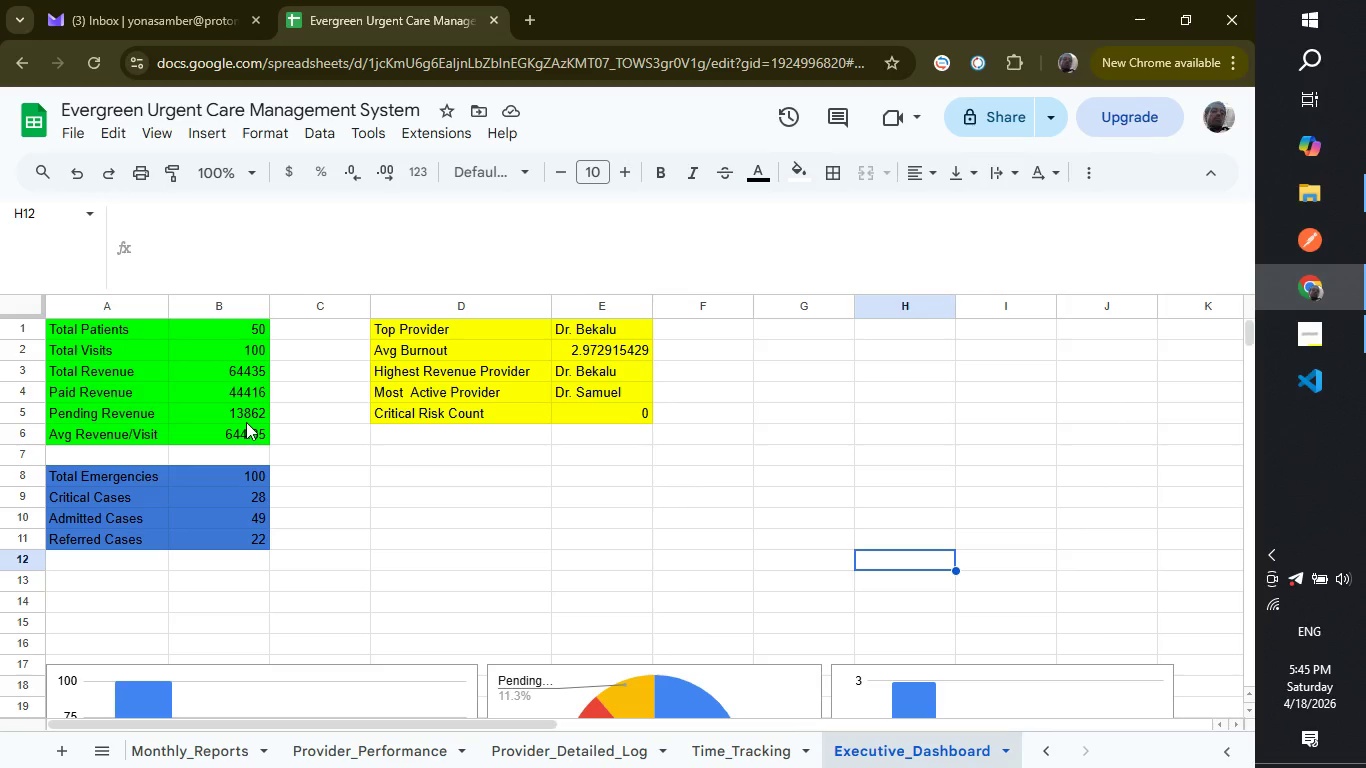 
left_click([212, 432])
 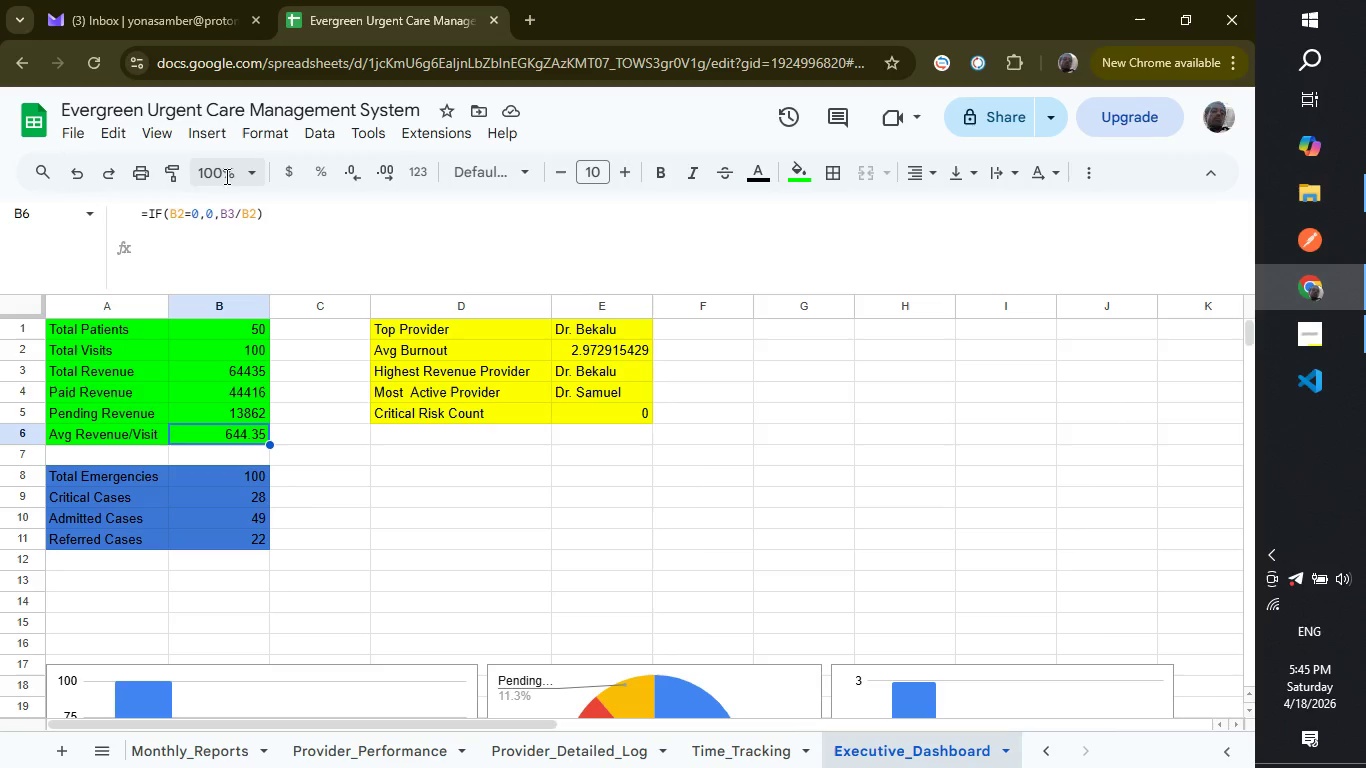 
left_click([249, 139])
 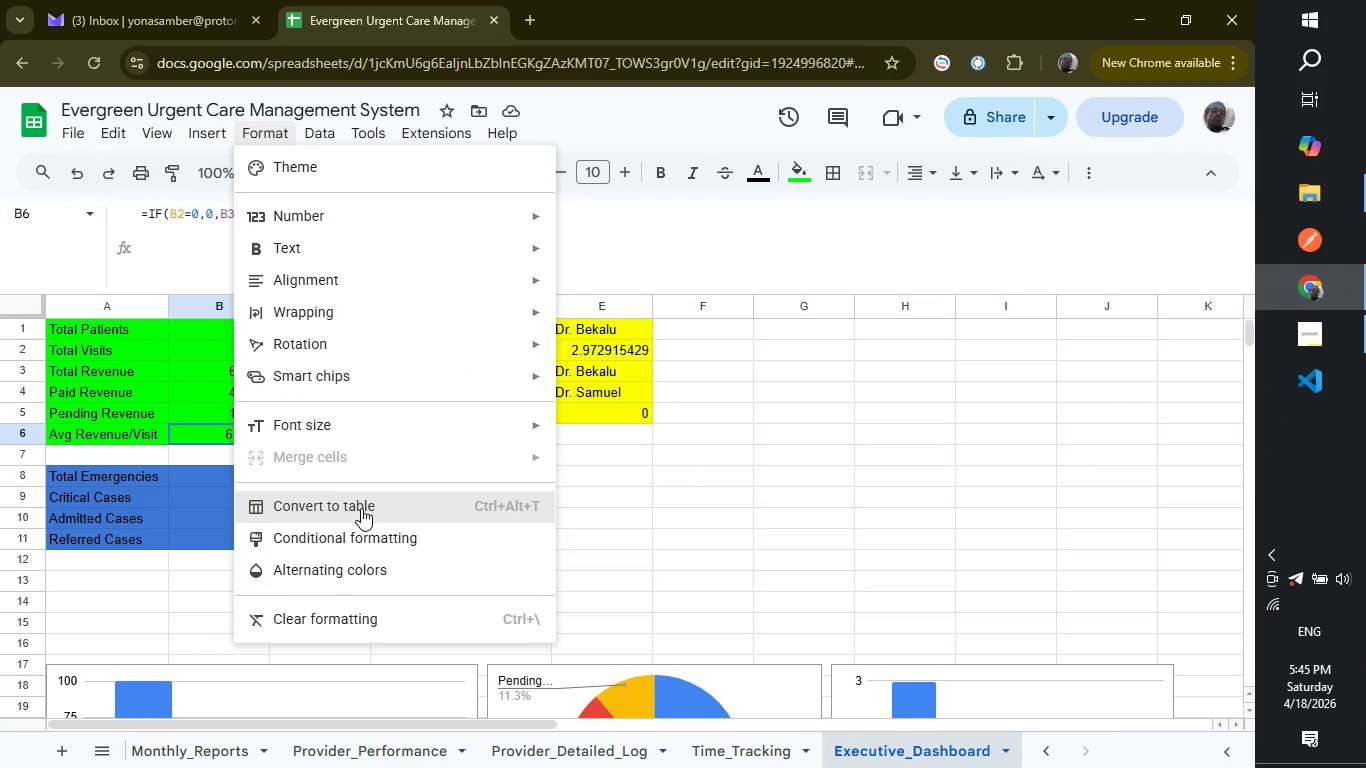 
left_click([361, 523])
 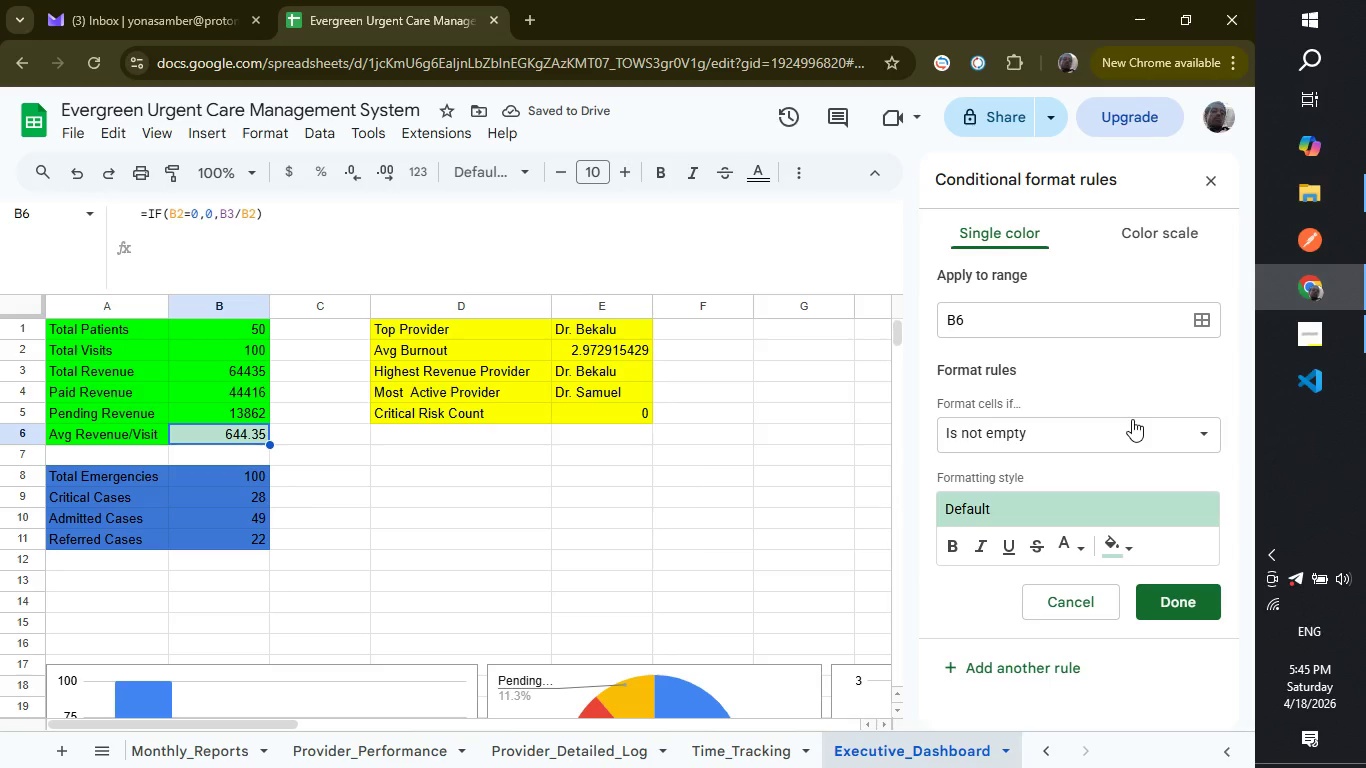 
left_click([1114, 424])
 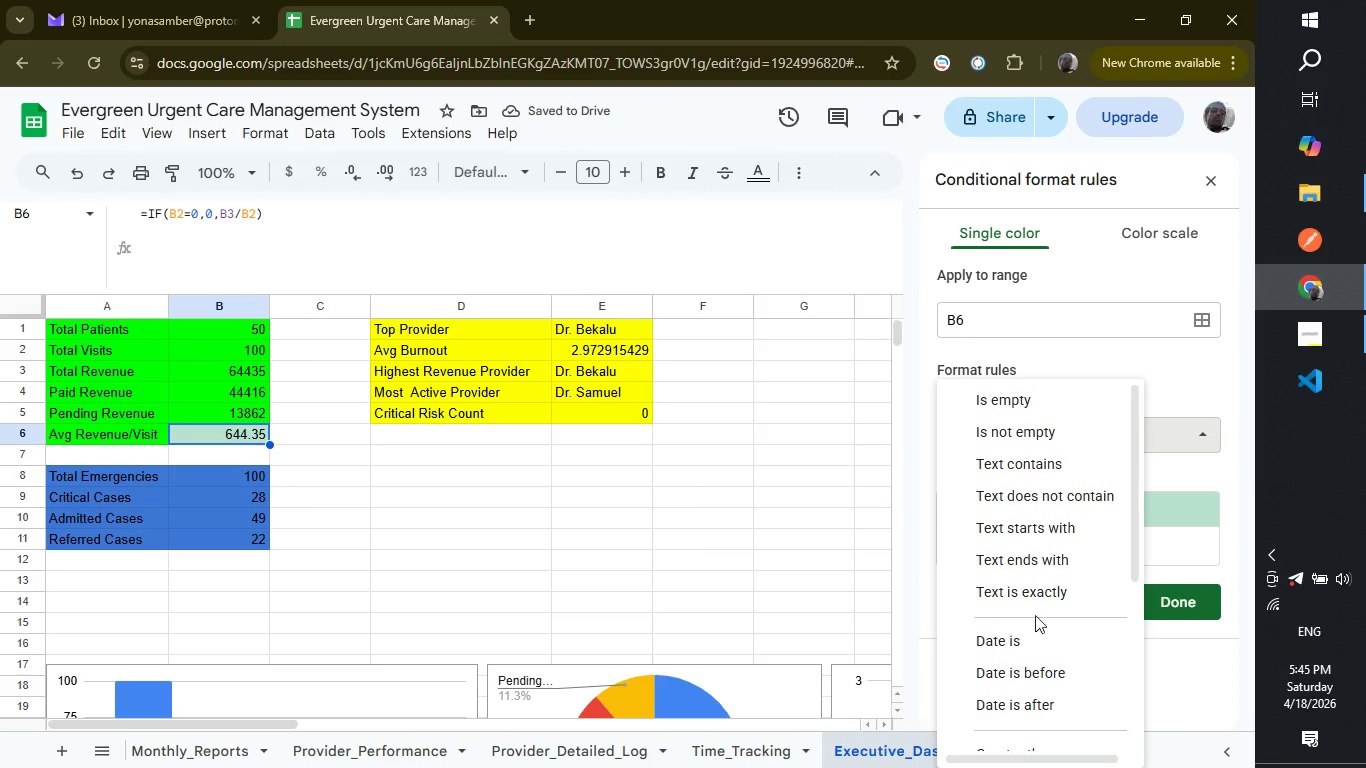 
scroll: coordinate [1048, 610], scroll_direction: down, amount: 6.0
 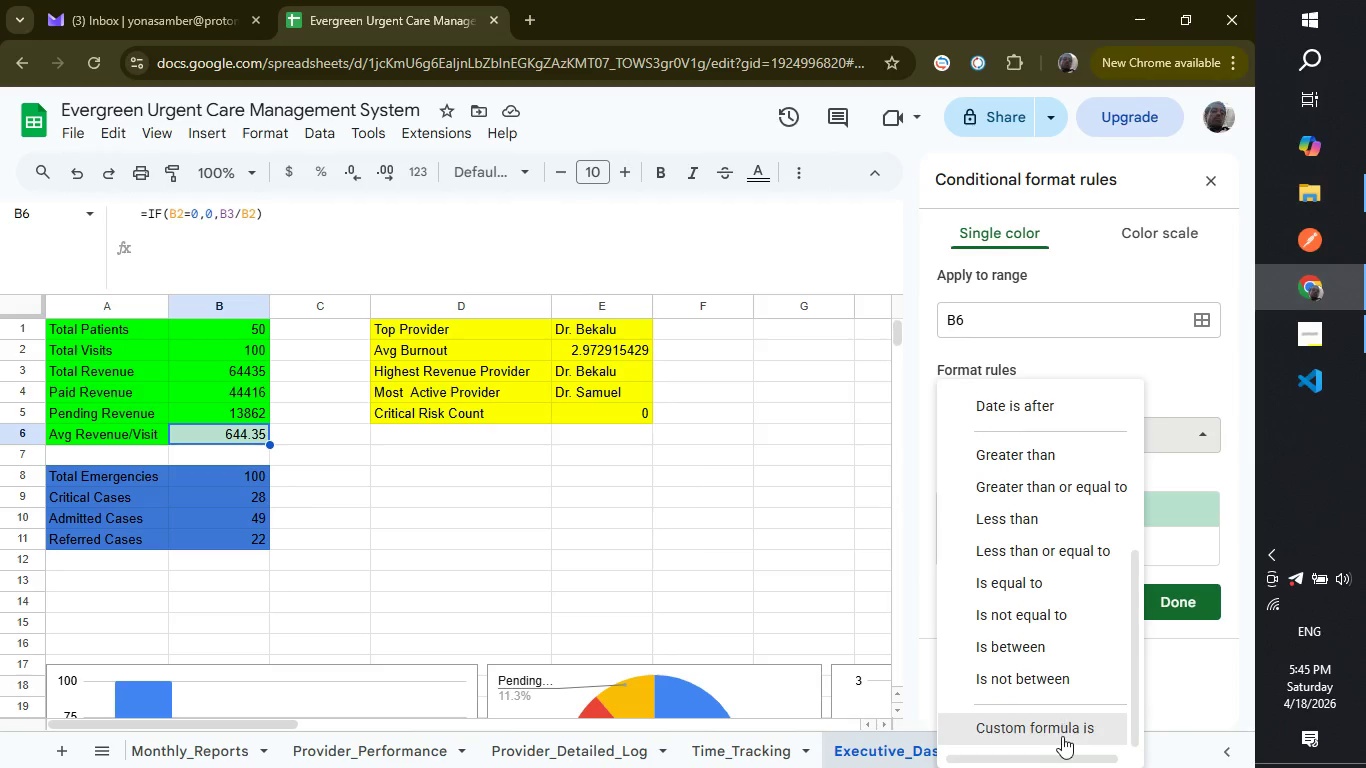 
left_click([1062, 736])
 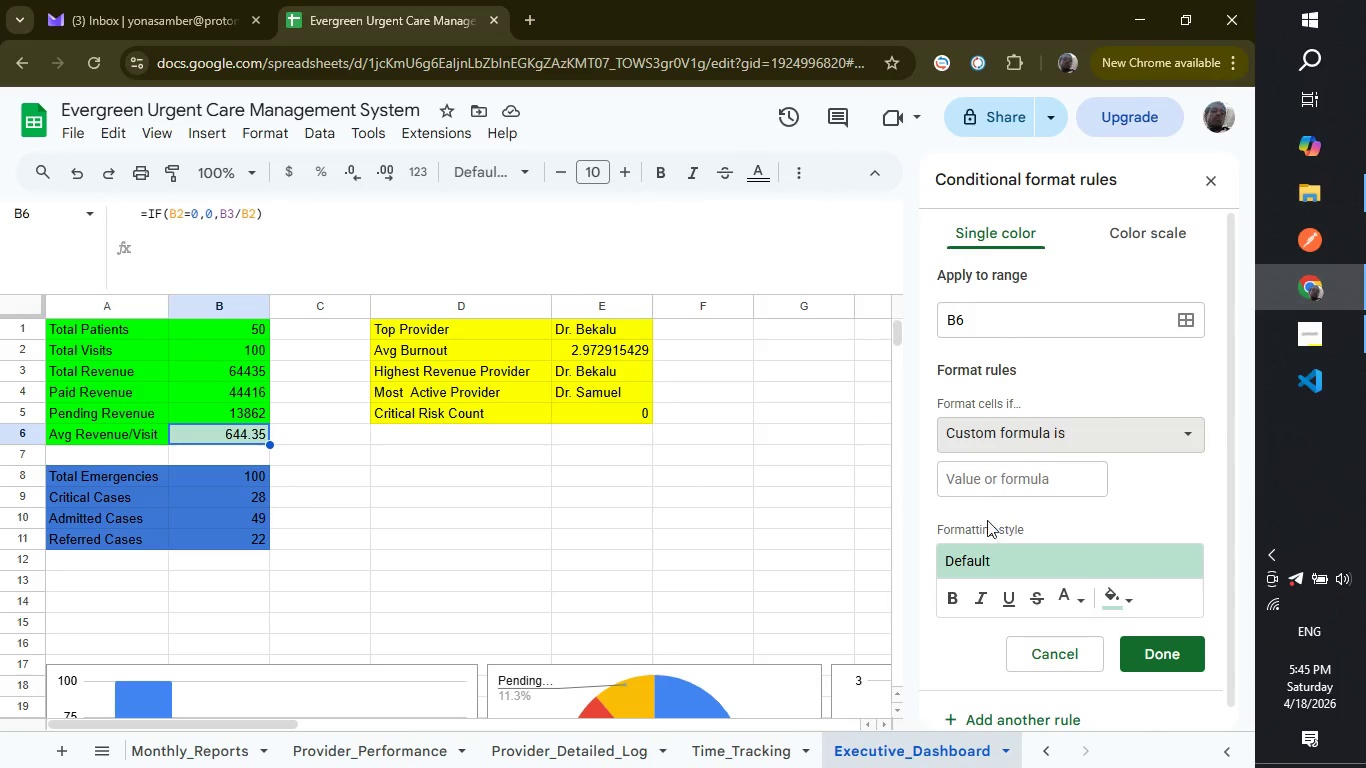 
left_click([972, 485])
 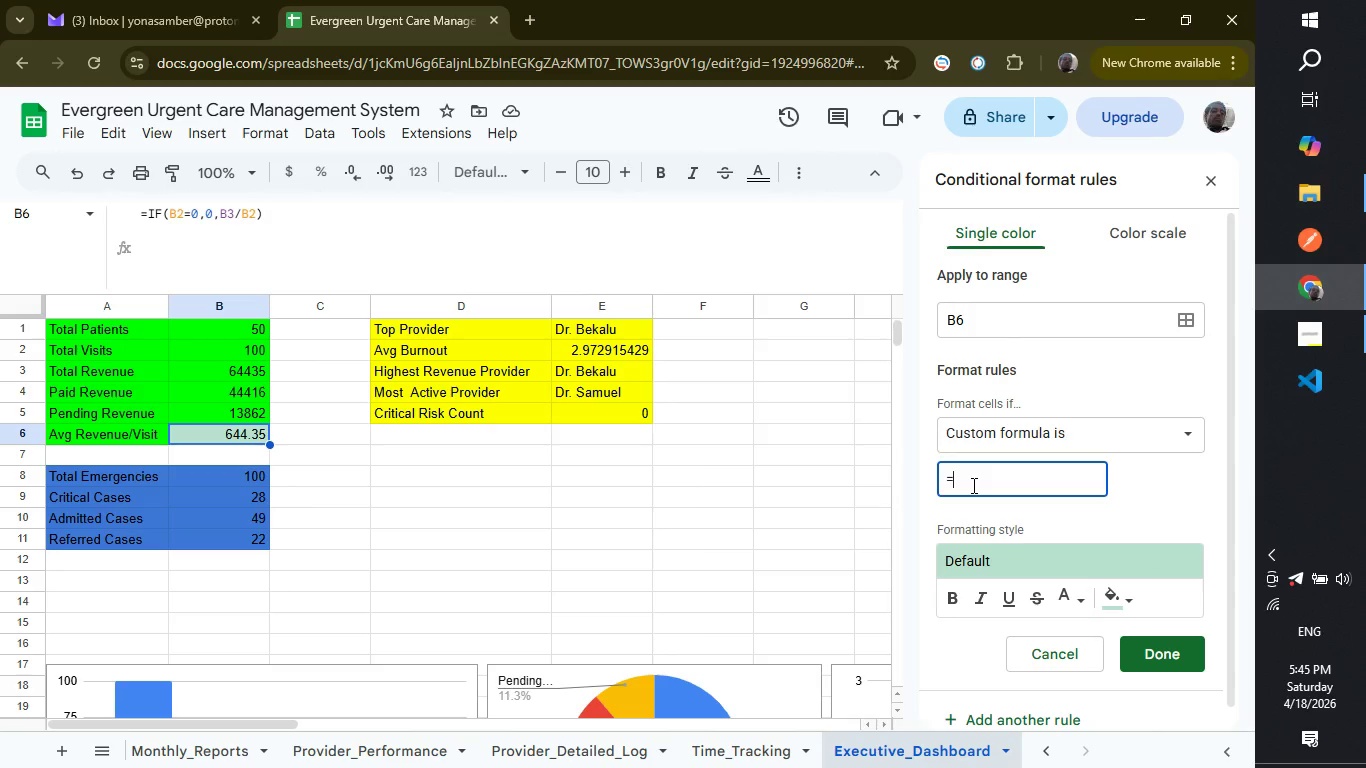 
type(=B6>100)
 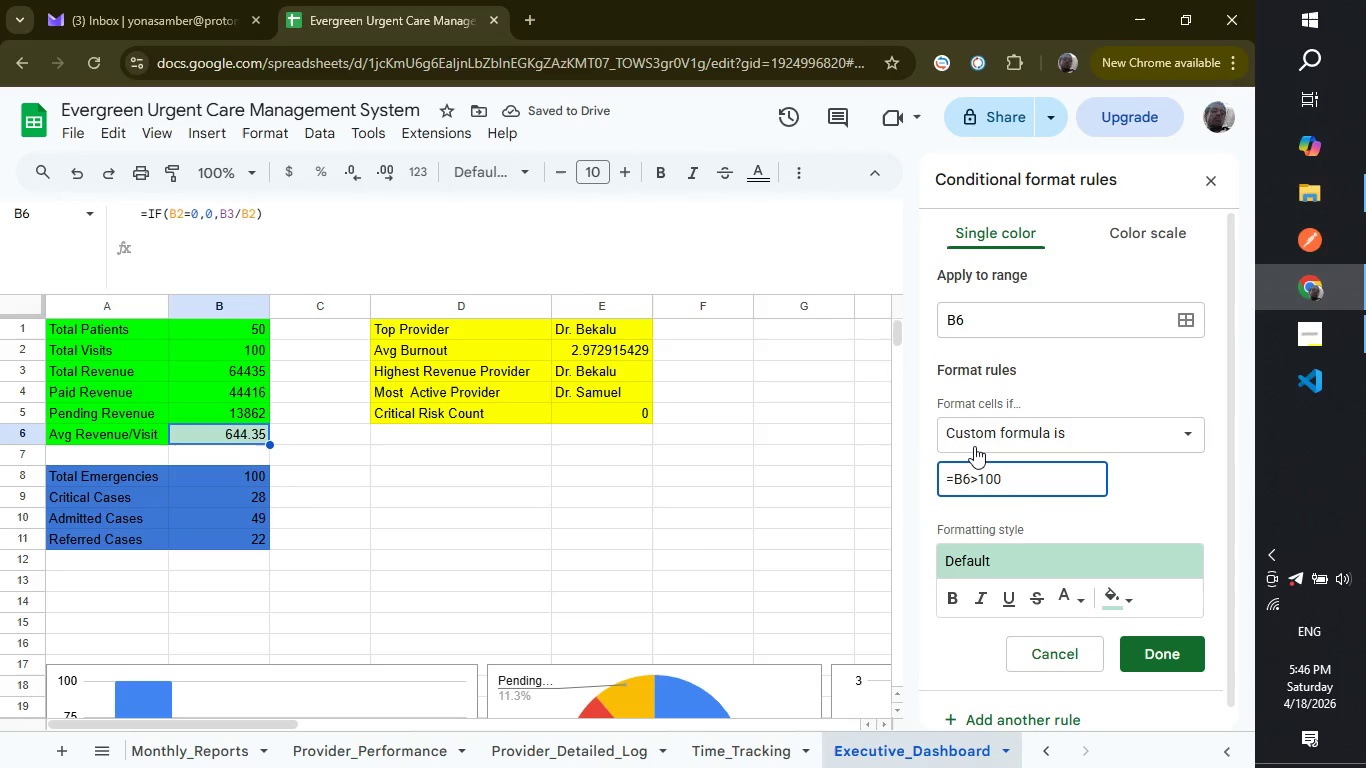 
wait(10.02)
 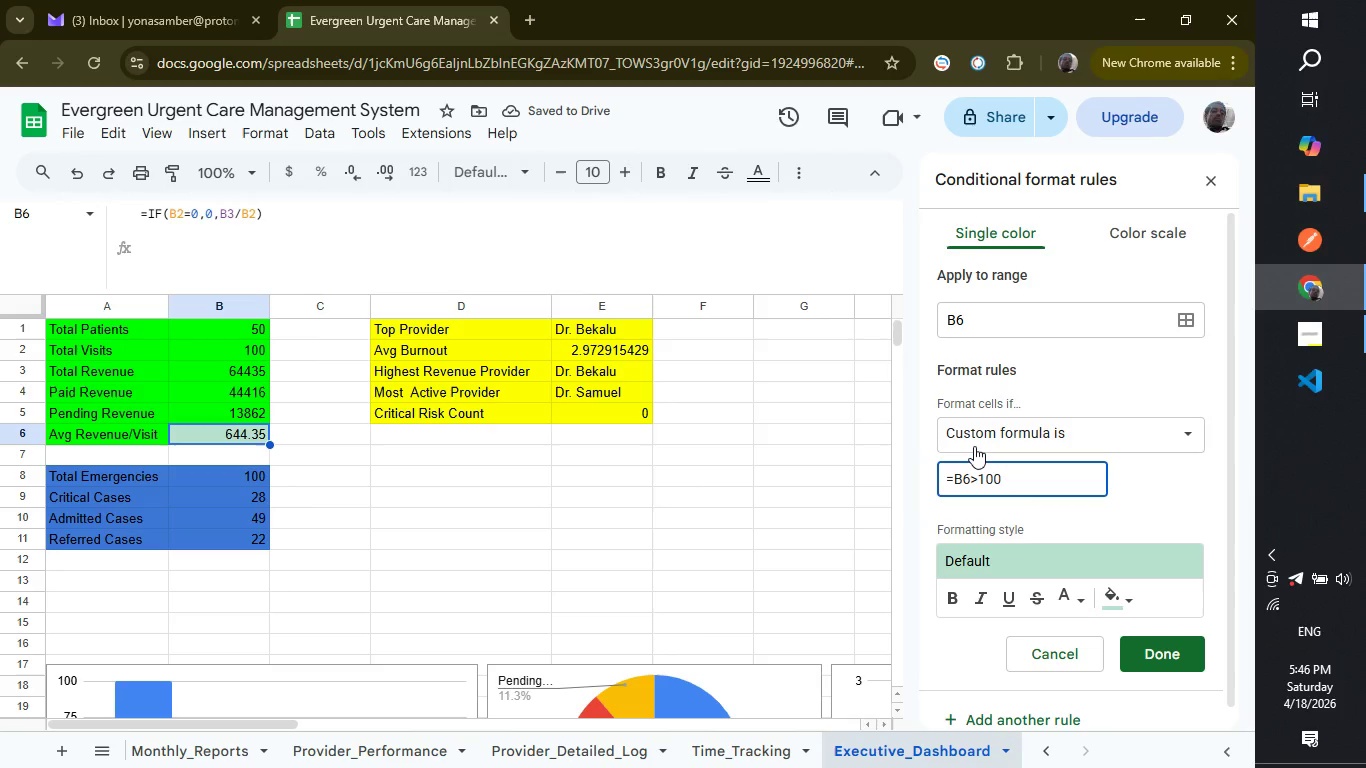 
left_click([955, 604])
 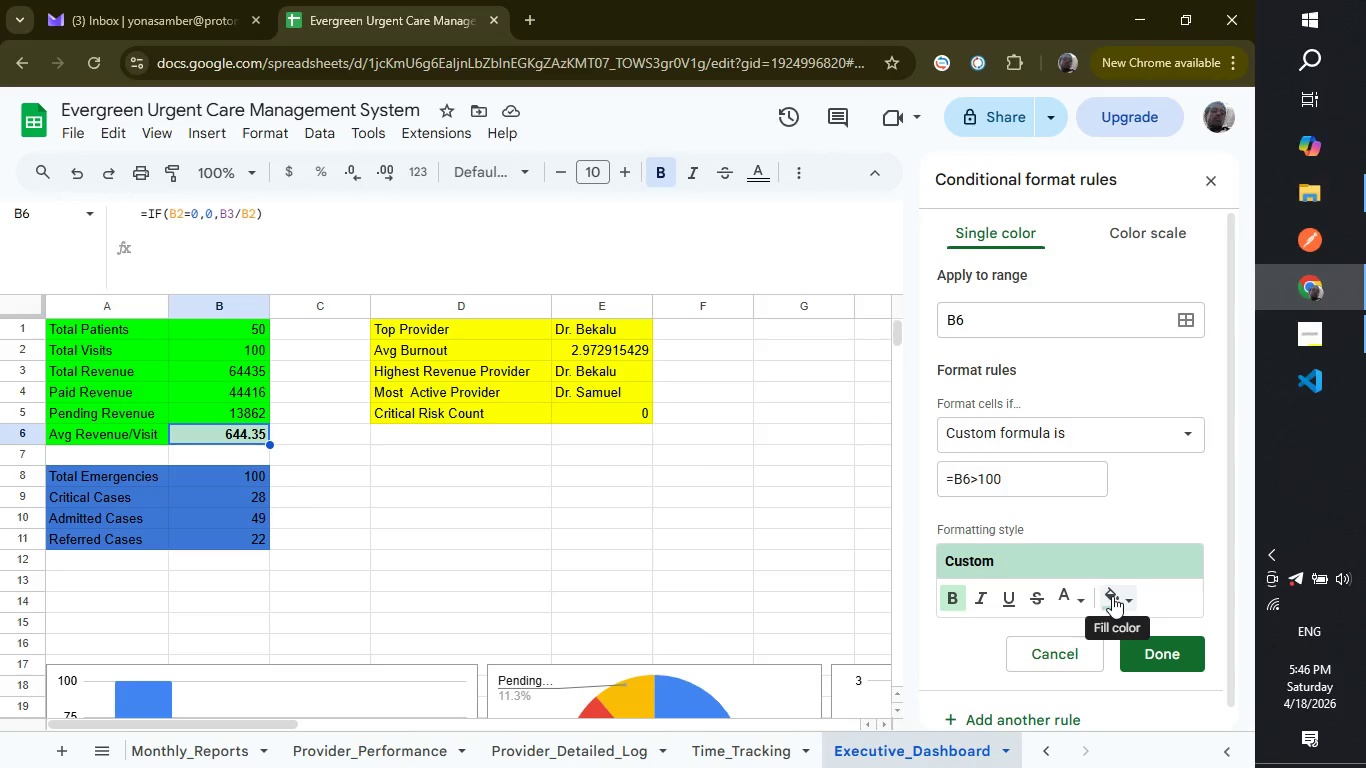 
wait(11.12)
 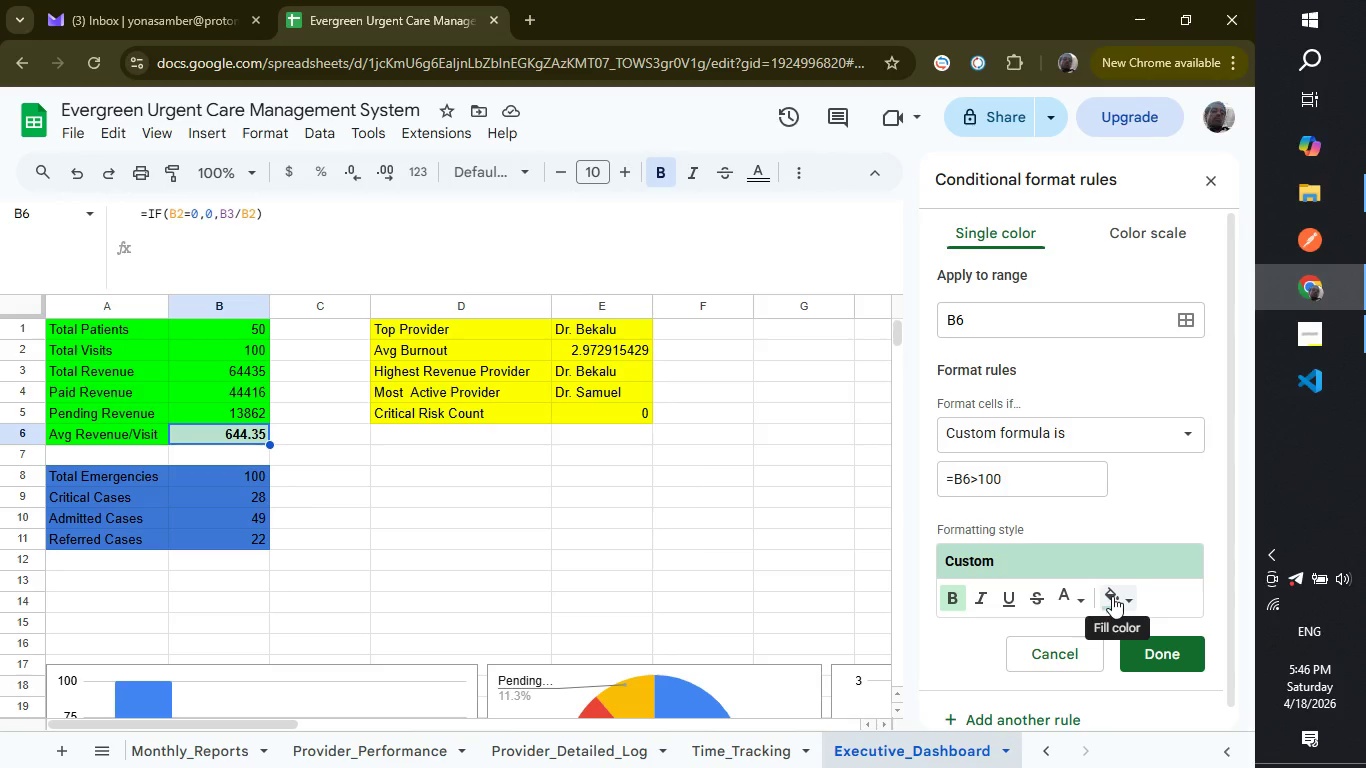 
left_click([1114, 596])
 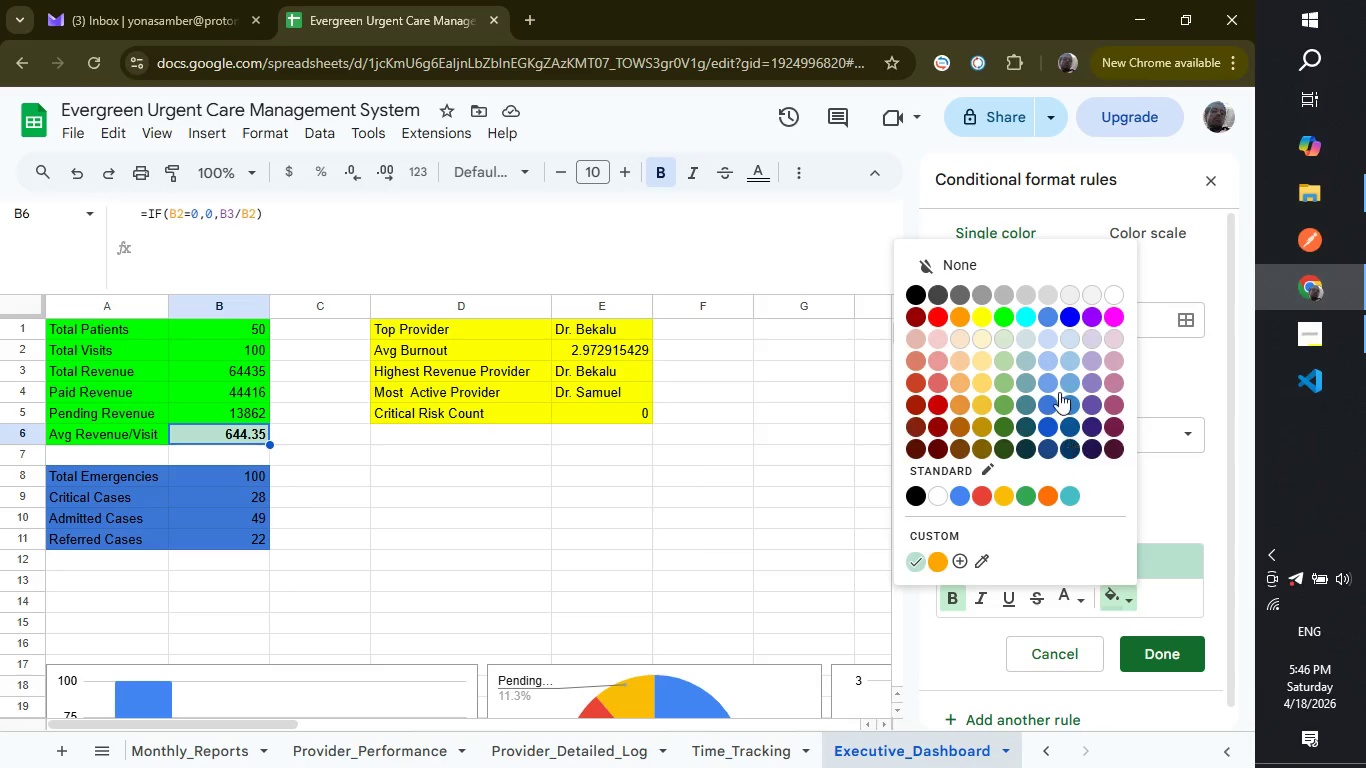 
wait(5.2)
 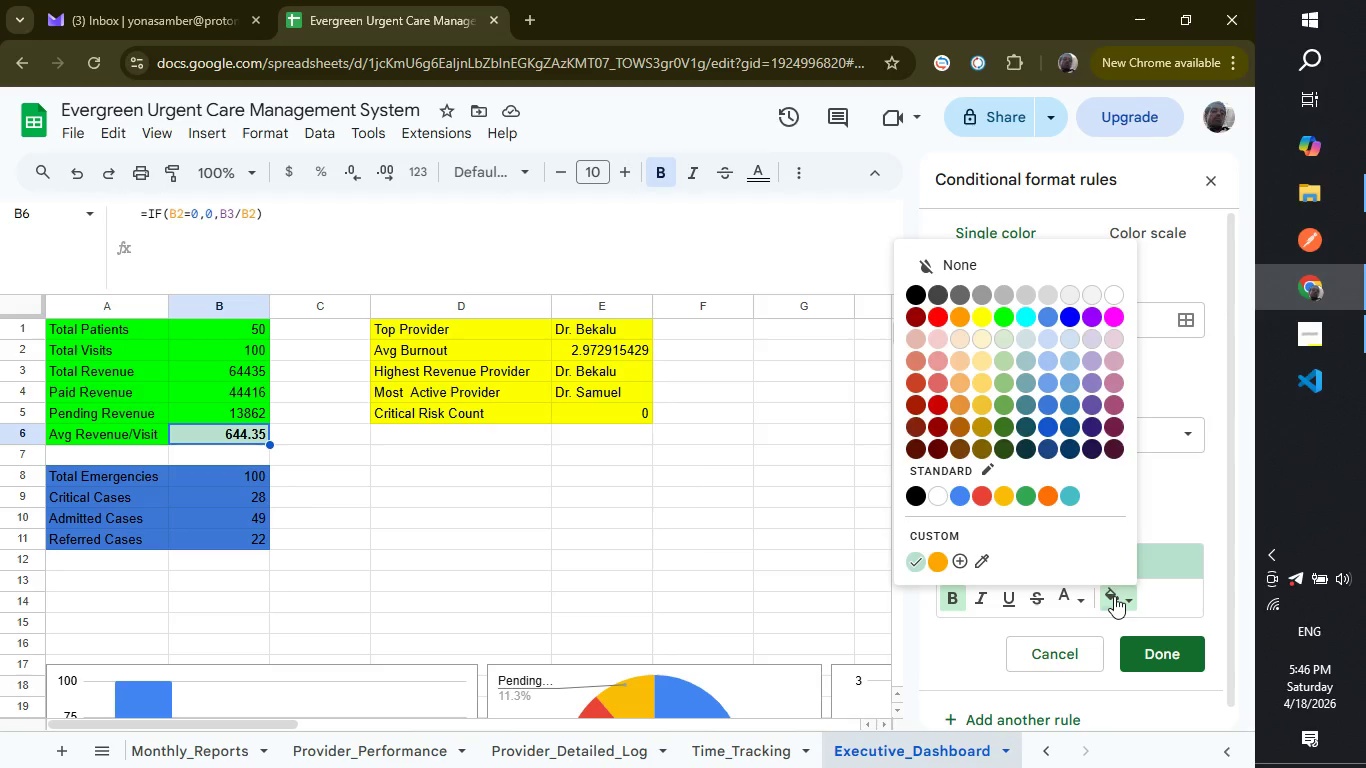 
left_click([1001, 322])
 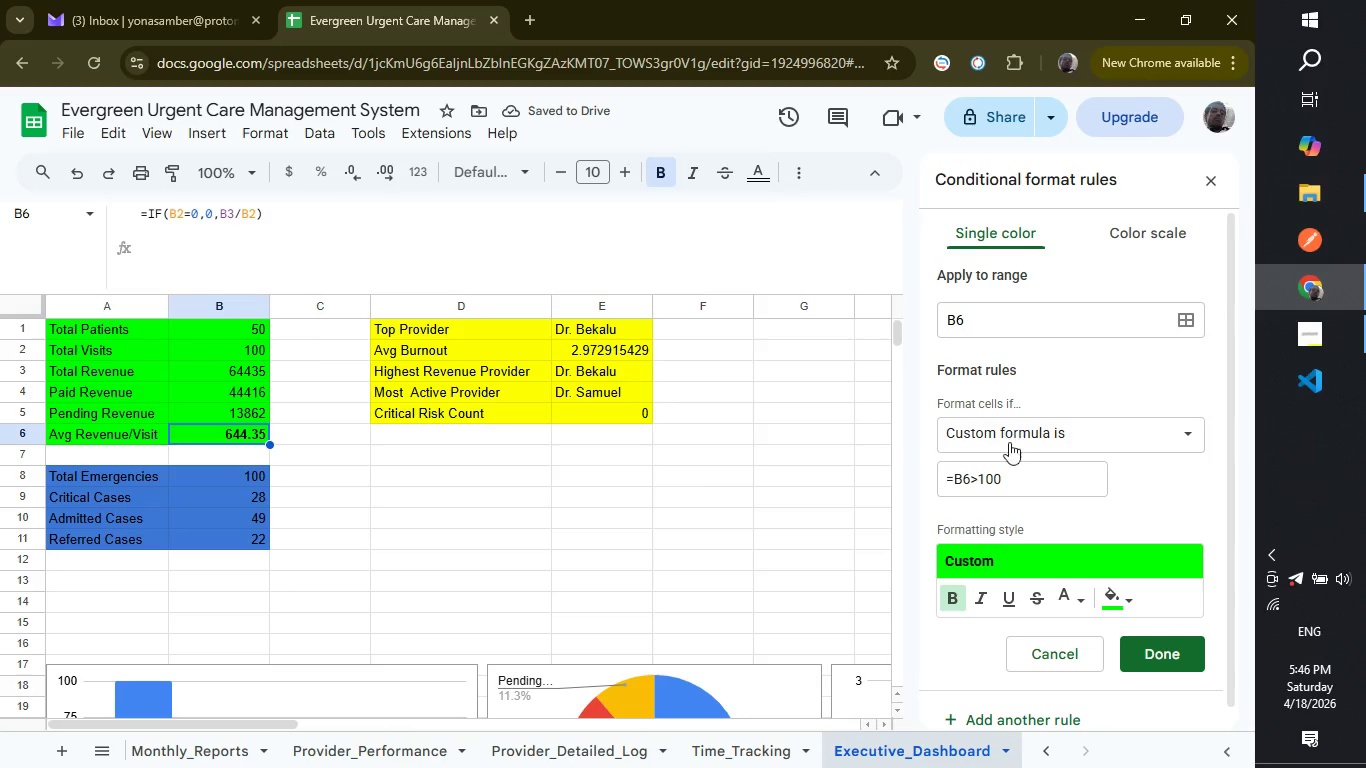 
wait(6.59)
 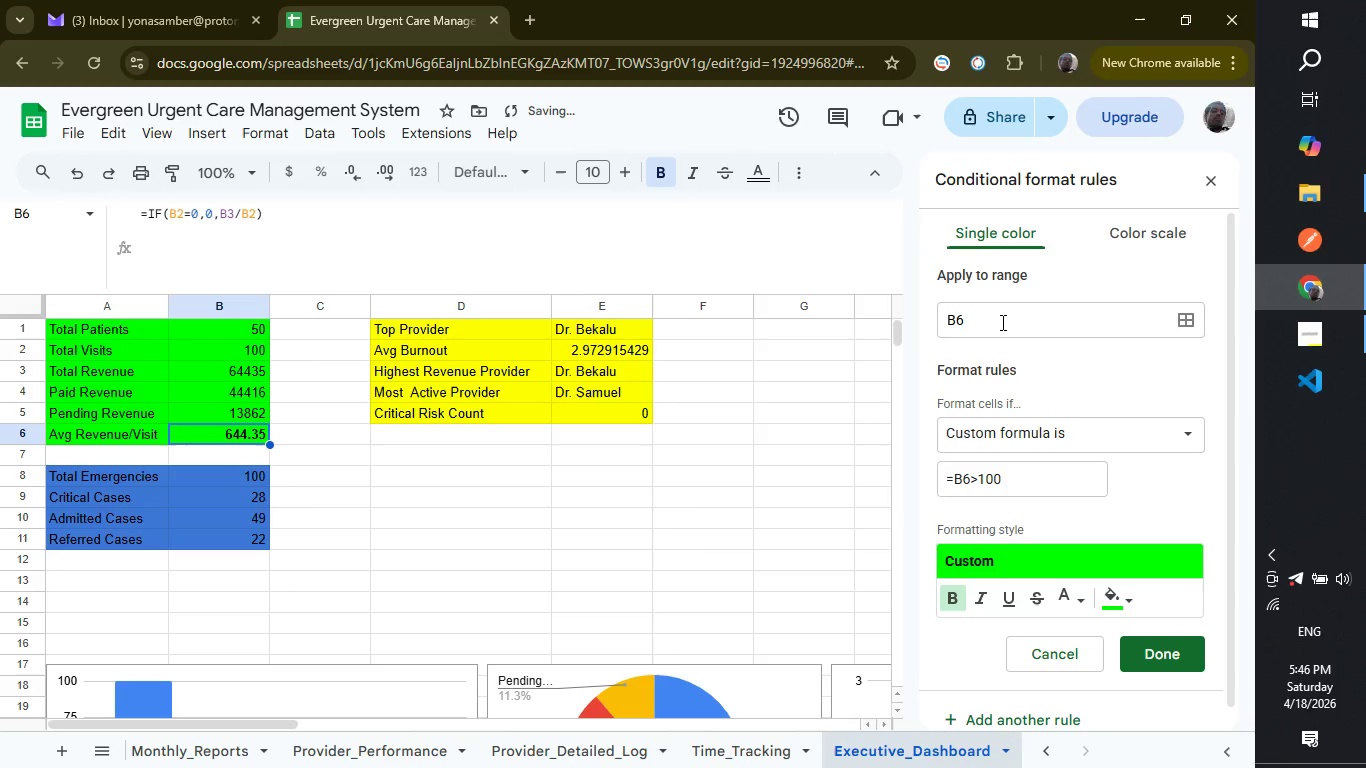 
left_click([1080, 596])
 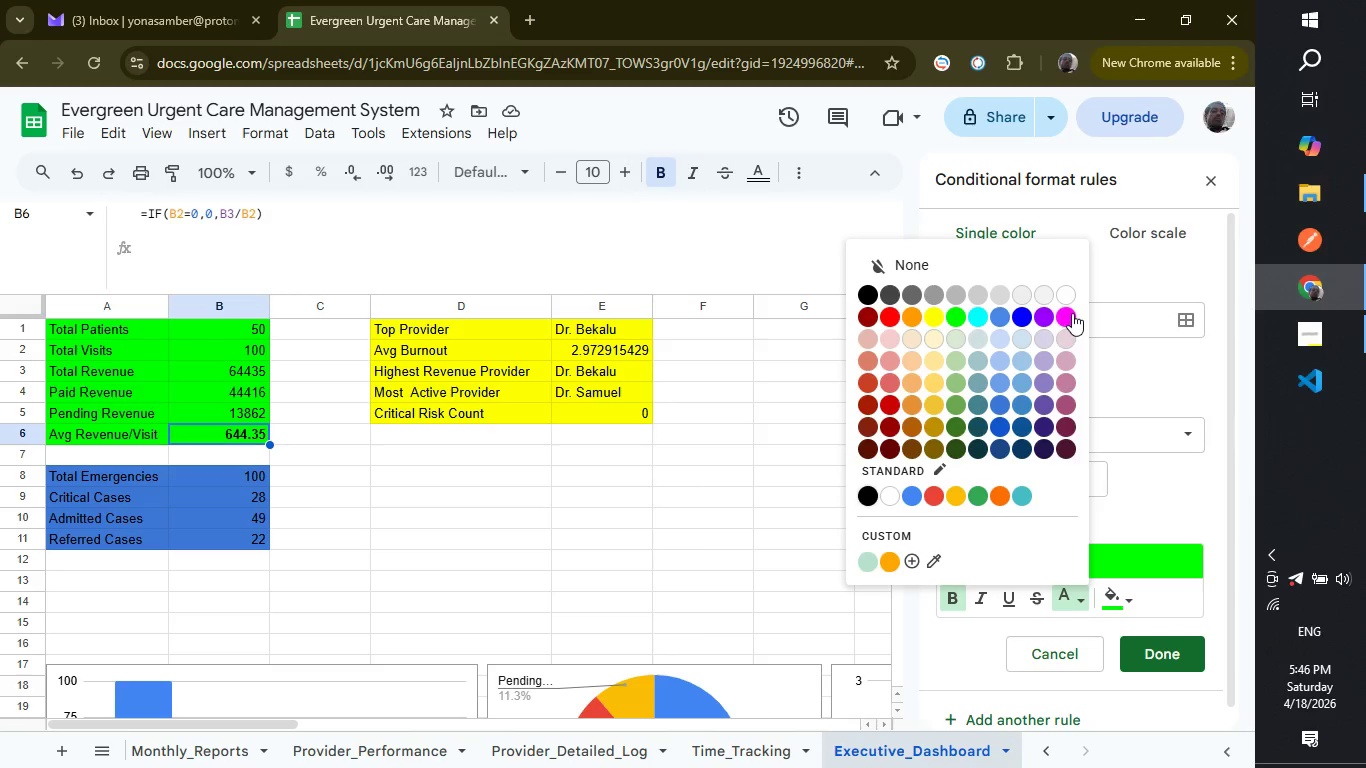 
left_click([1072, 313])
 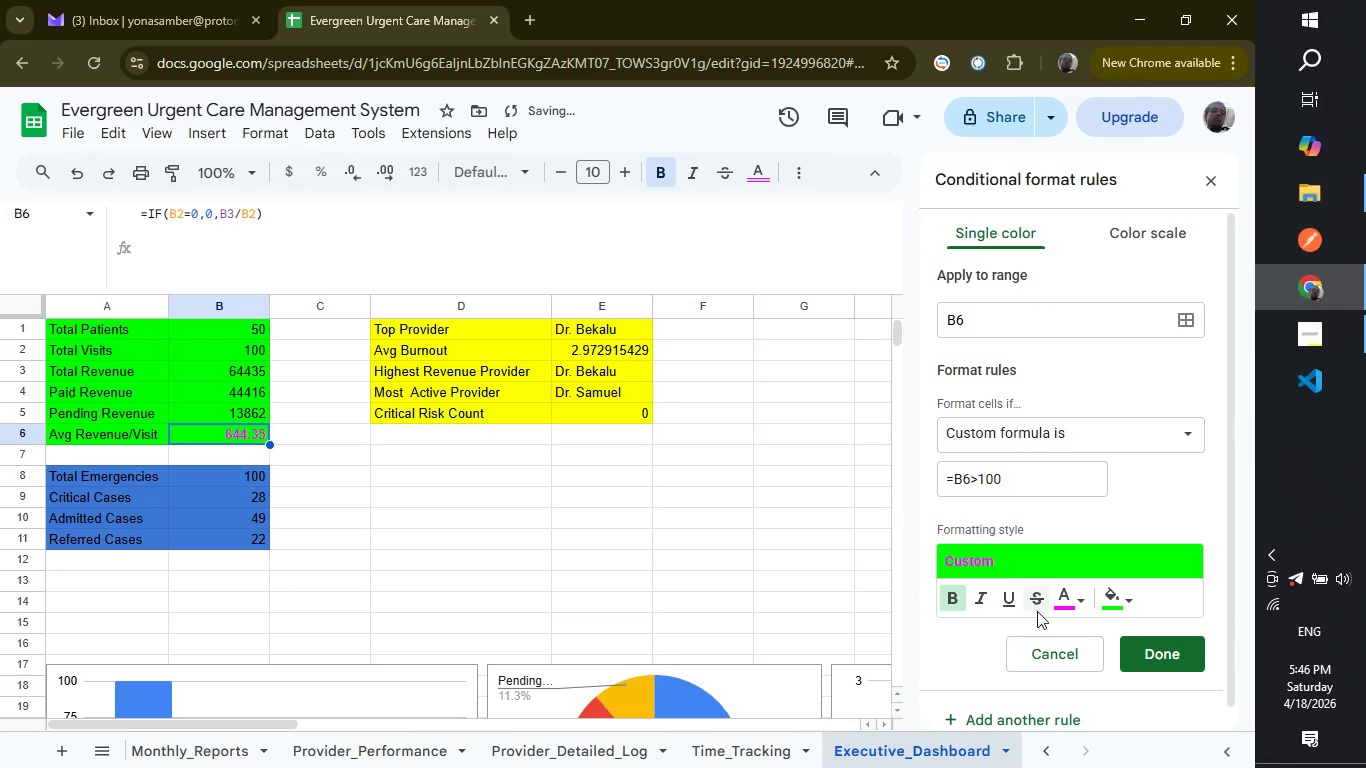 
left_click([1065, 600])
 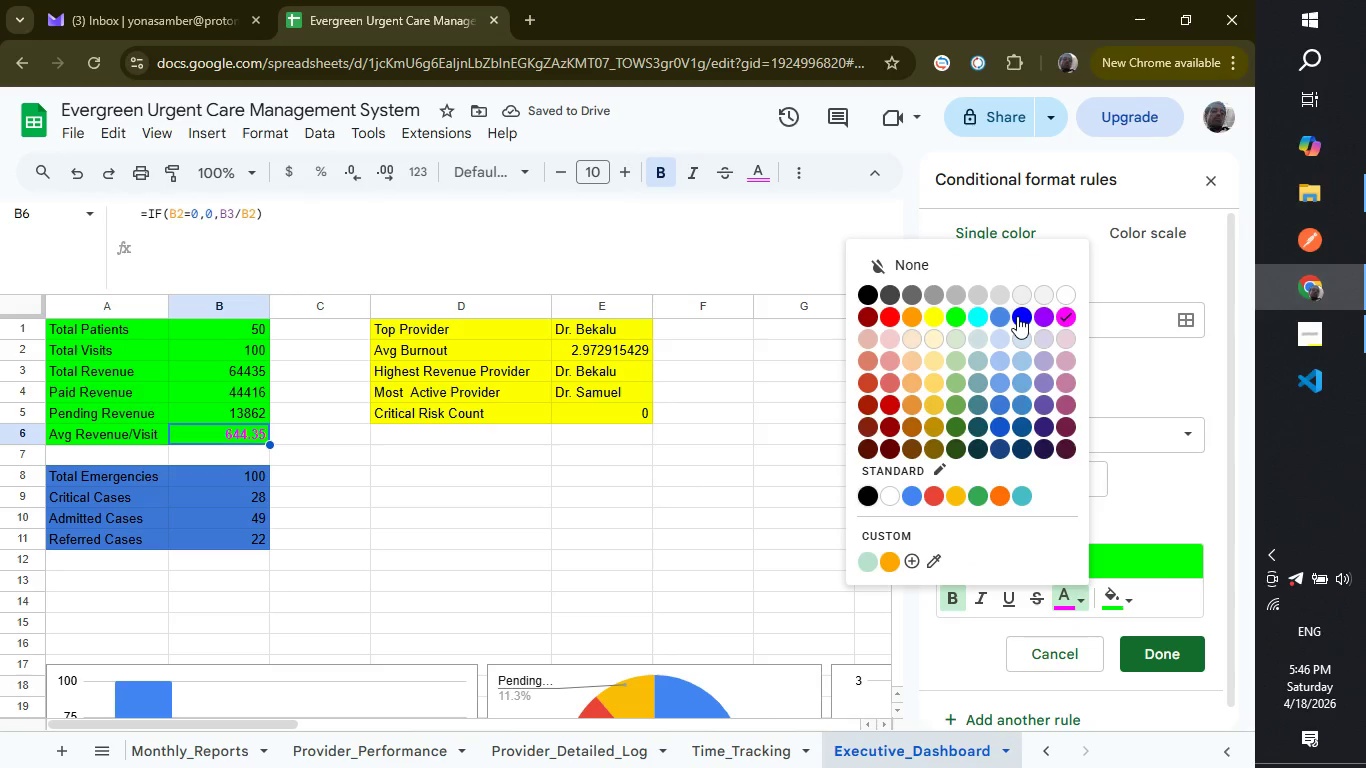 
left_click([1017, 316])
 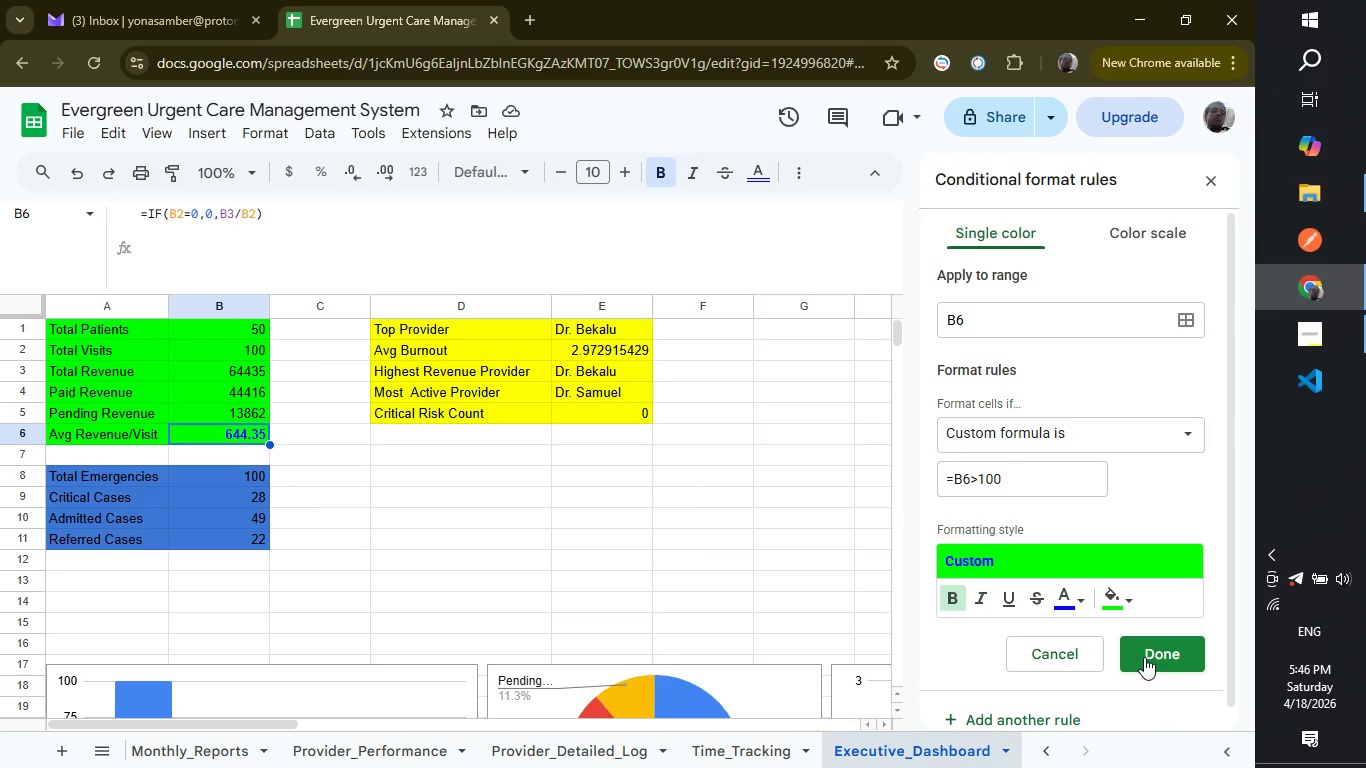 
wait(7.69)
 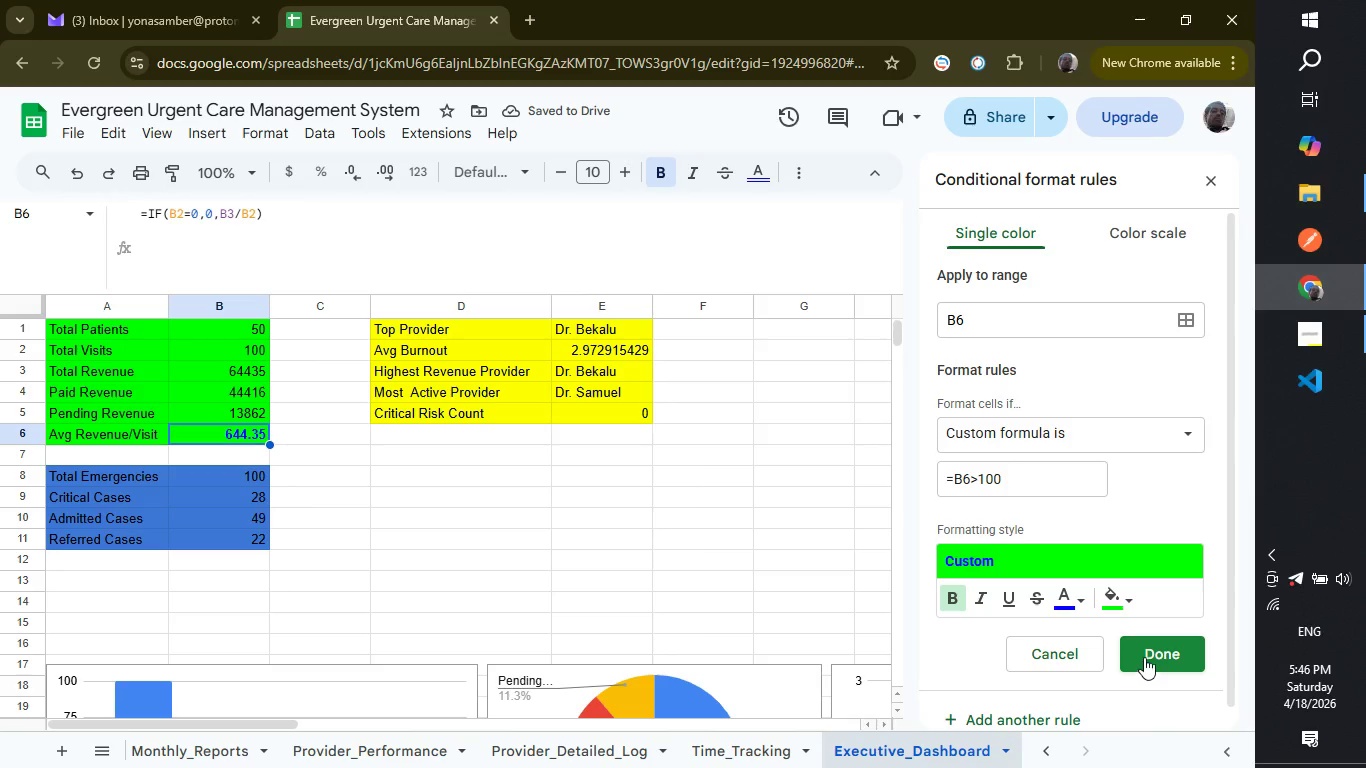 
left_click([1144, 657])
 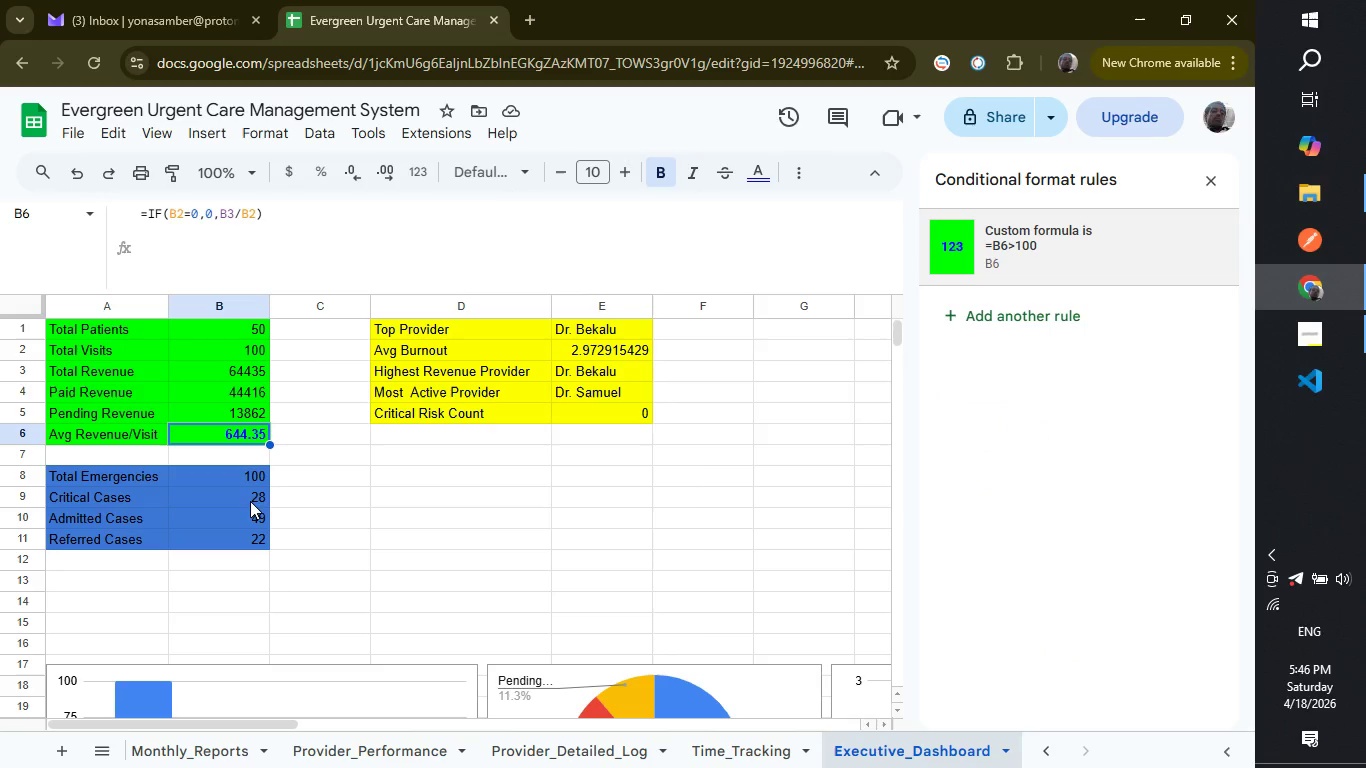 
left_click([250, 499])
 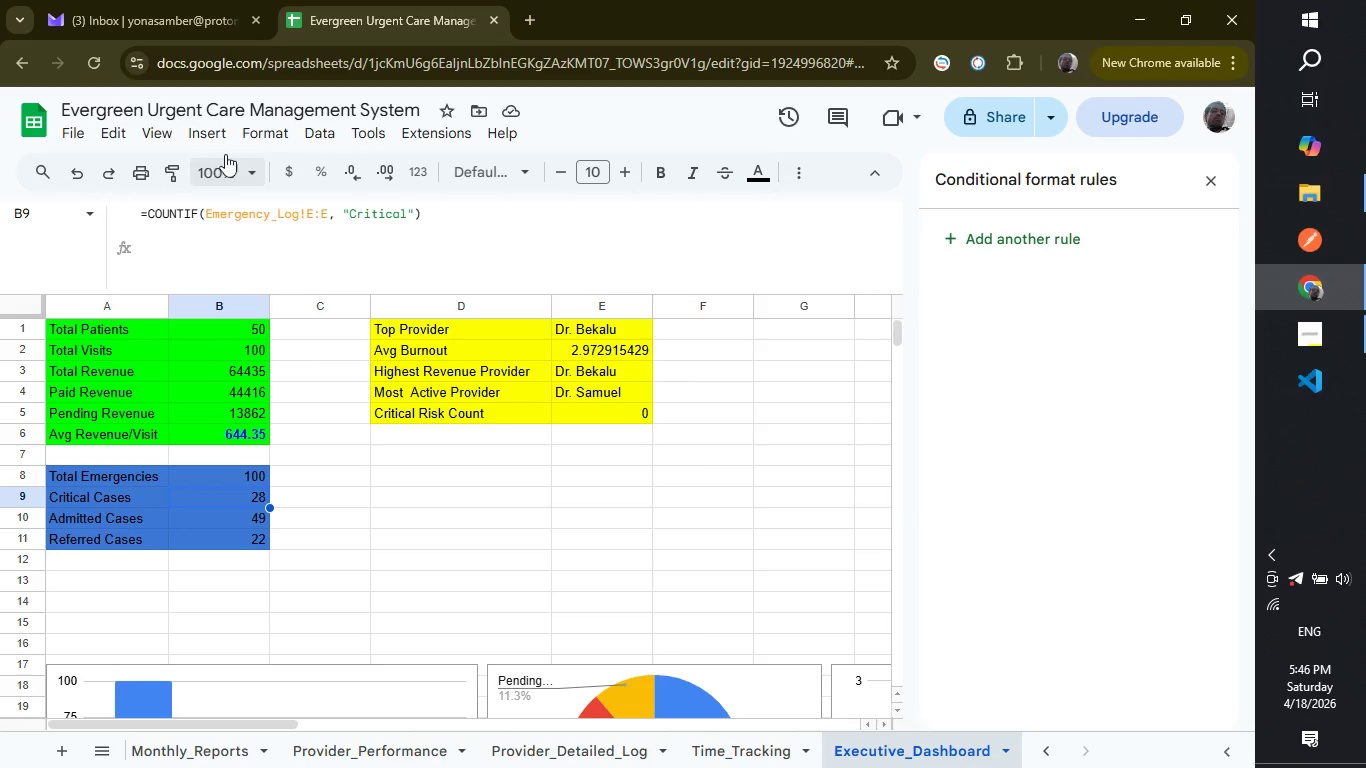 
left_click([265, 131])
 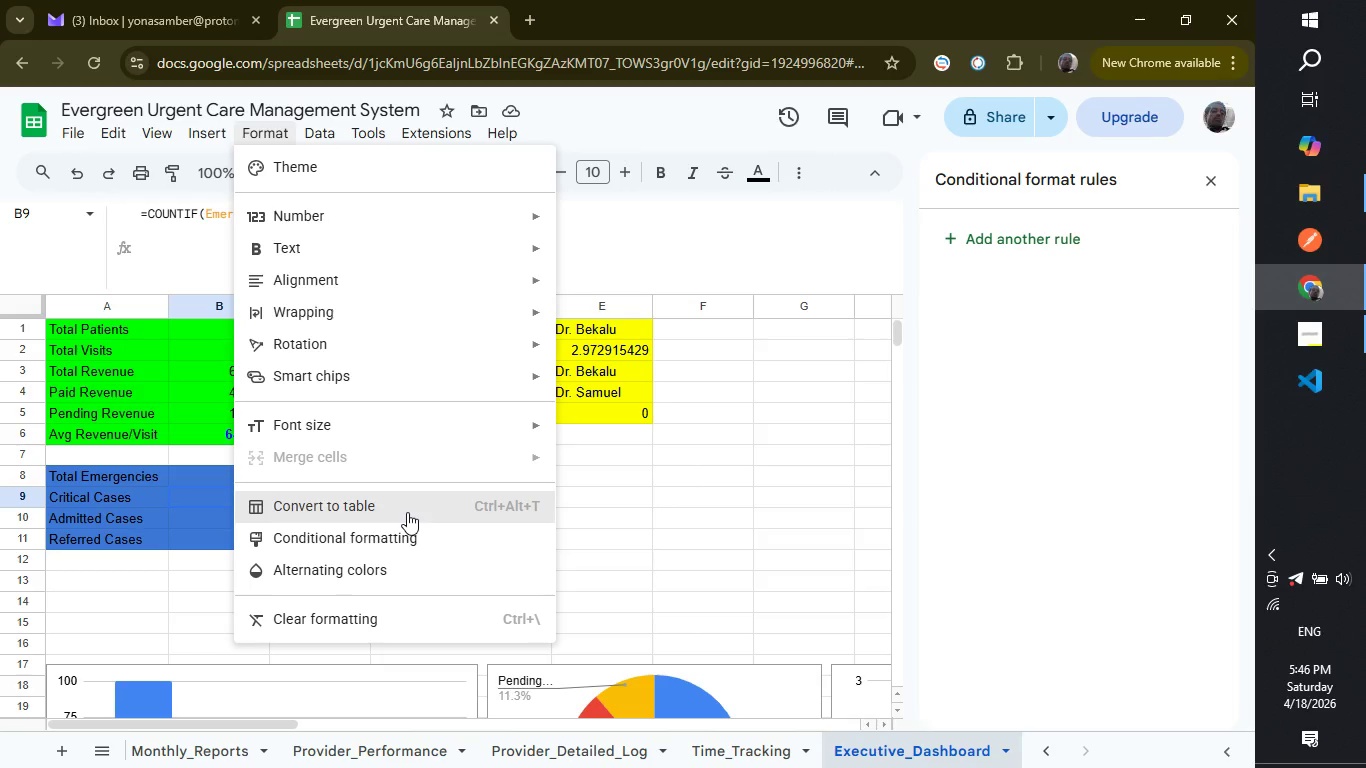 
left_click([409, 536])
 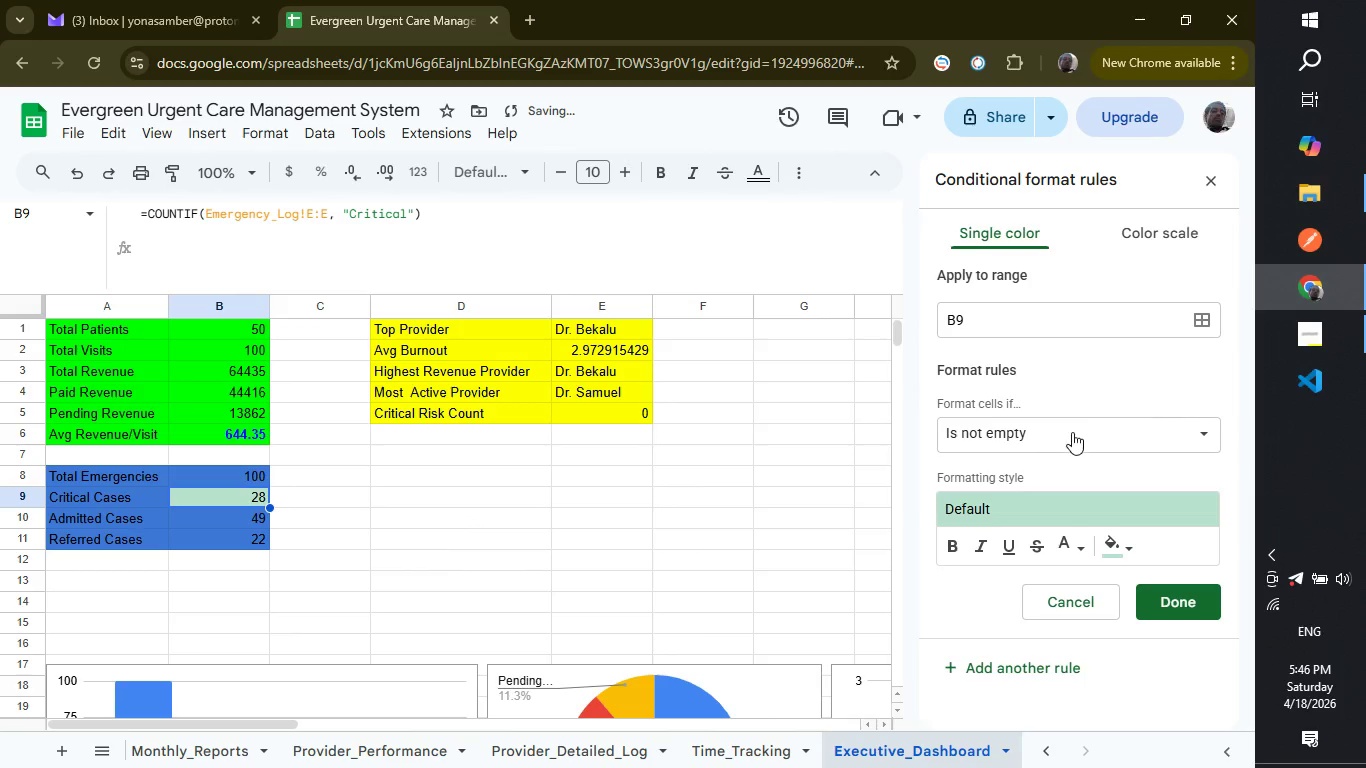 
left_click([1072, 432])
 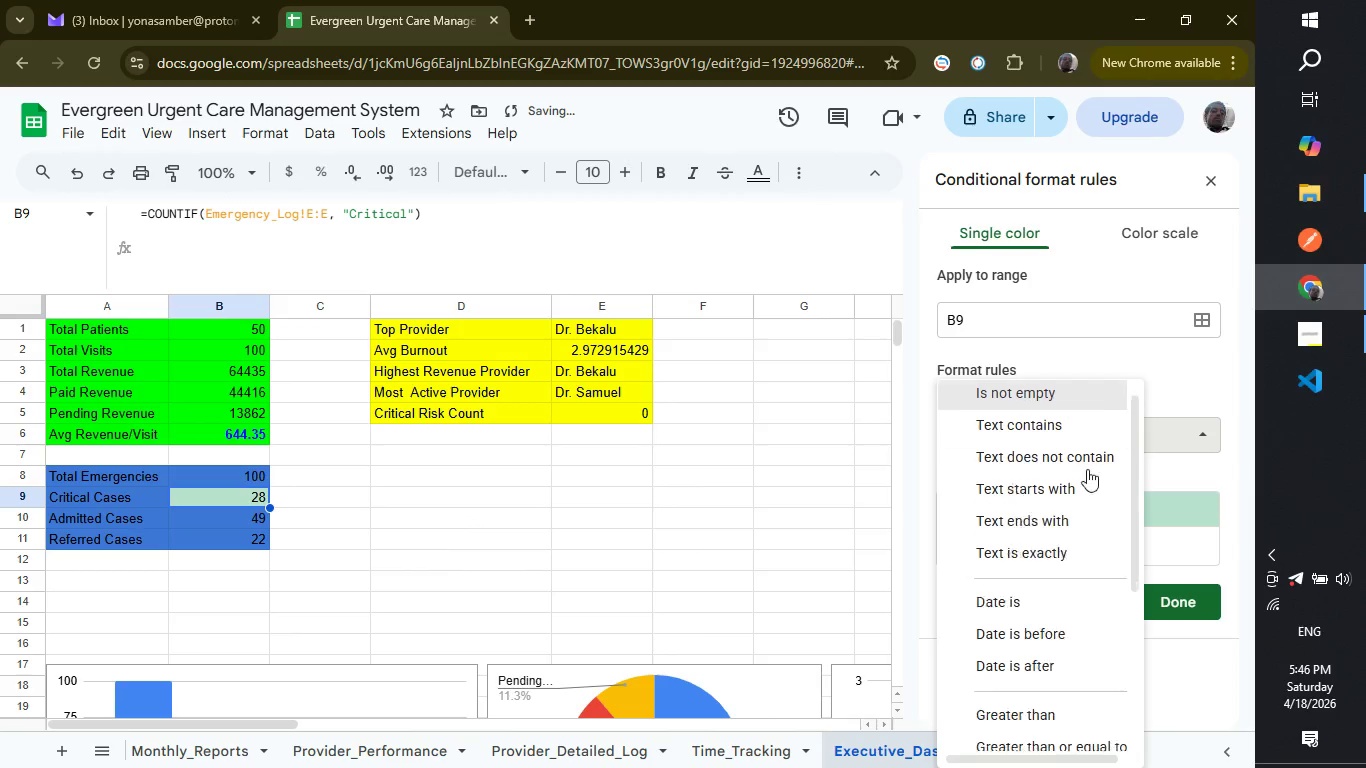 
scroll: coordinate [1072, 432], scroll_direction: down, amount: 4.0
 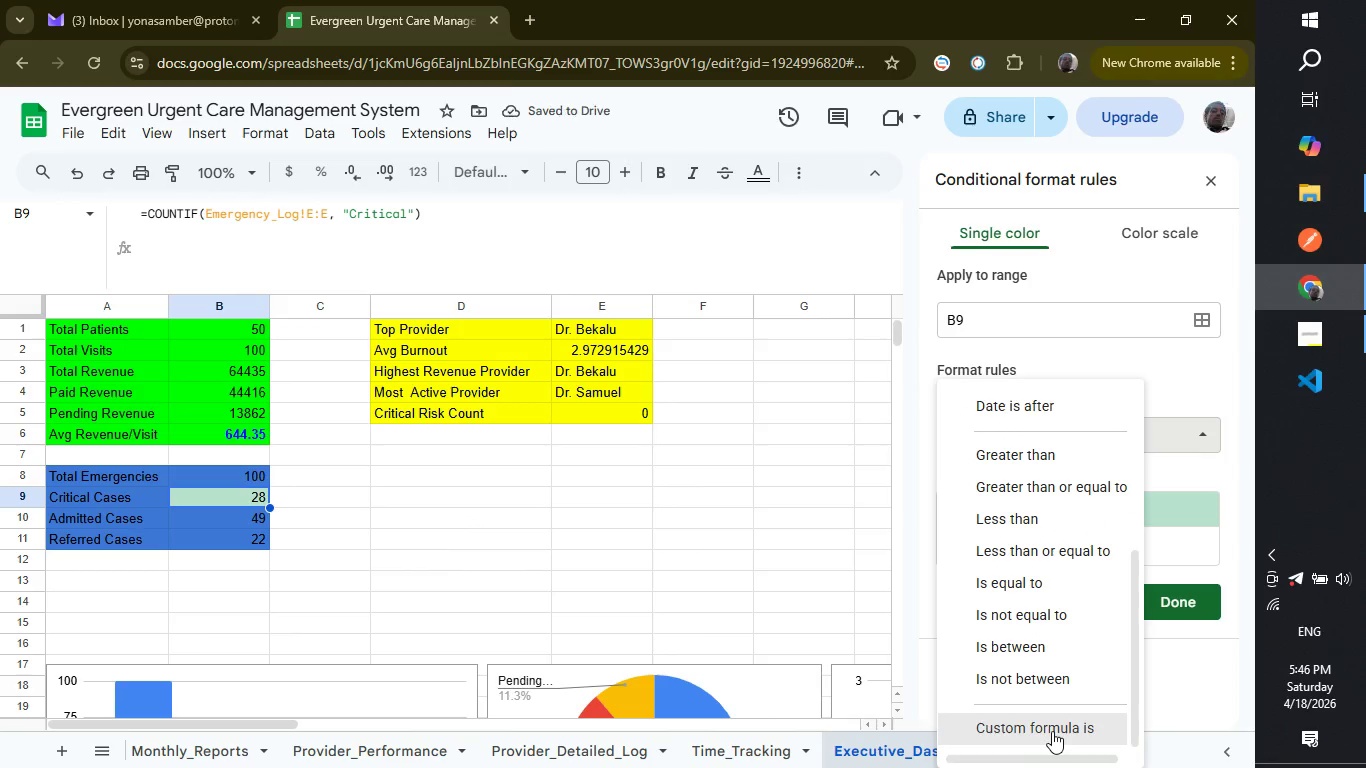 
left_click([1052, 731])
 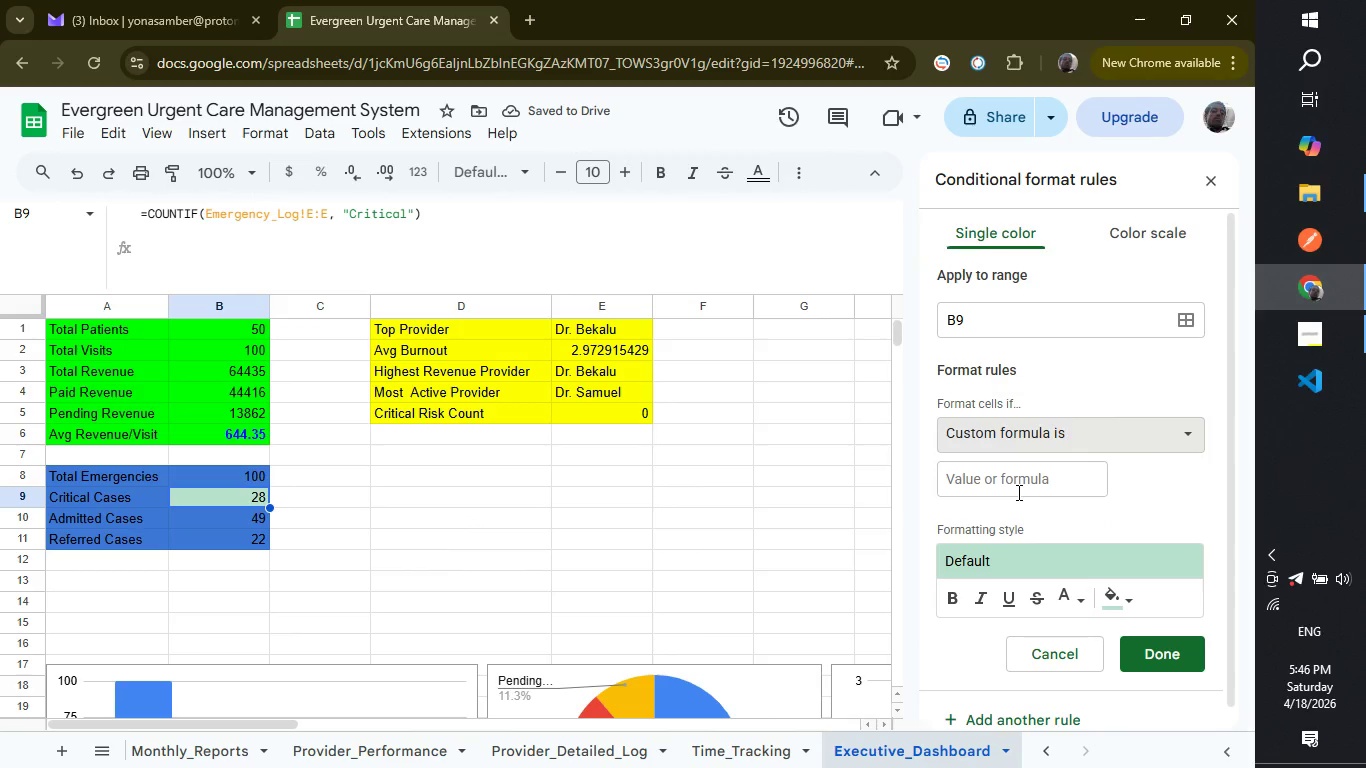 
left_click([1017, 492])
 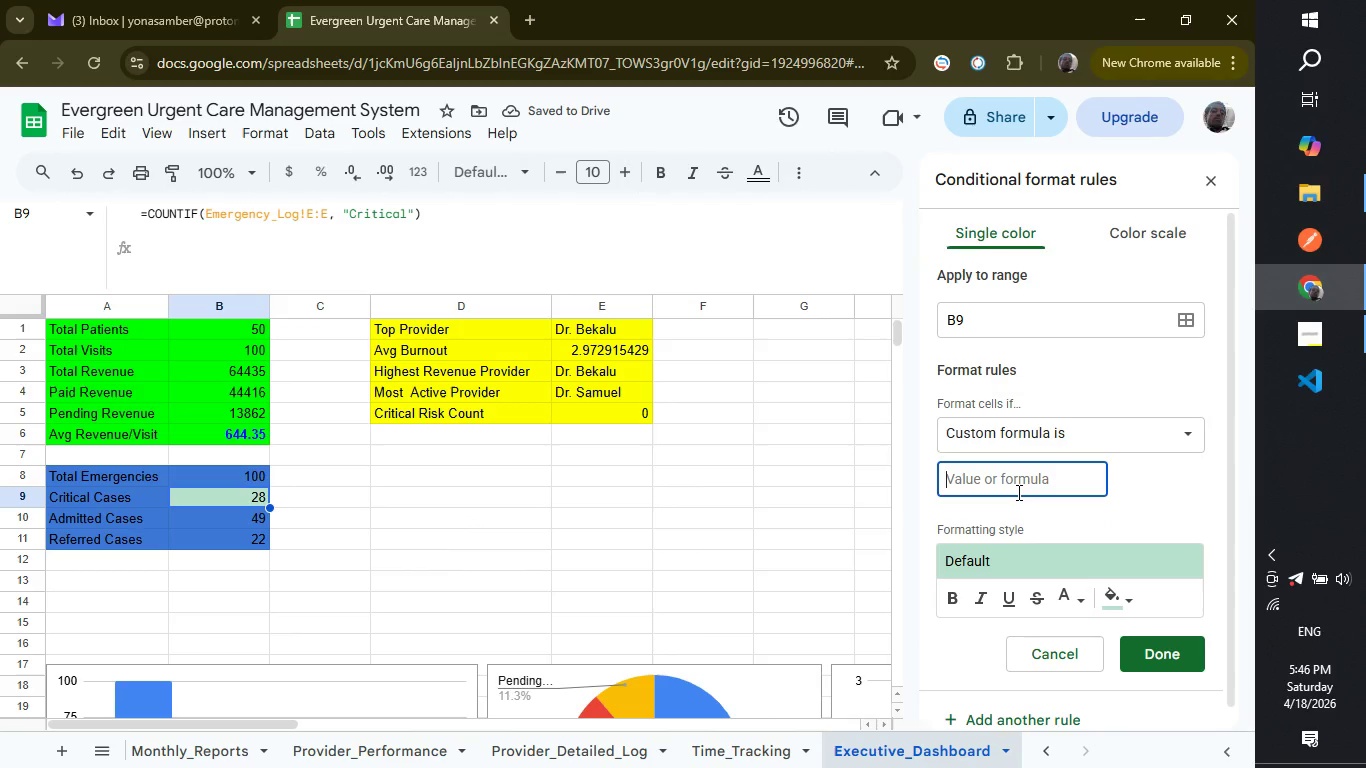 
type(=B9)
 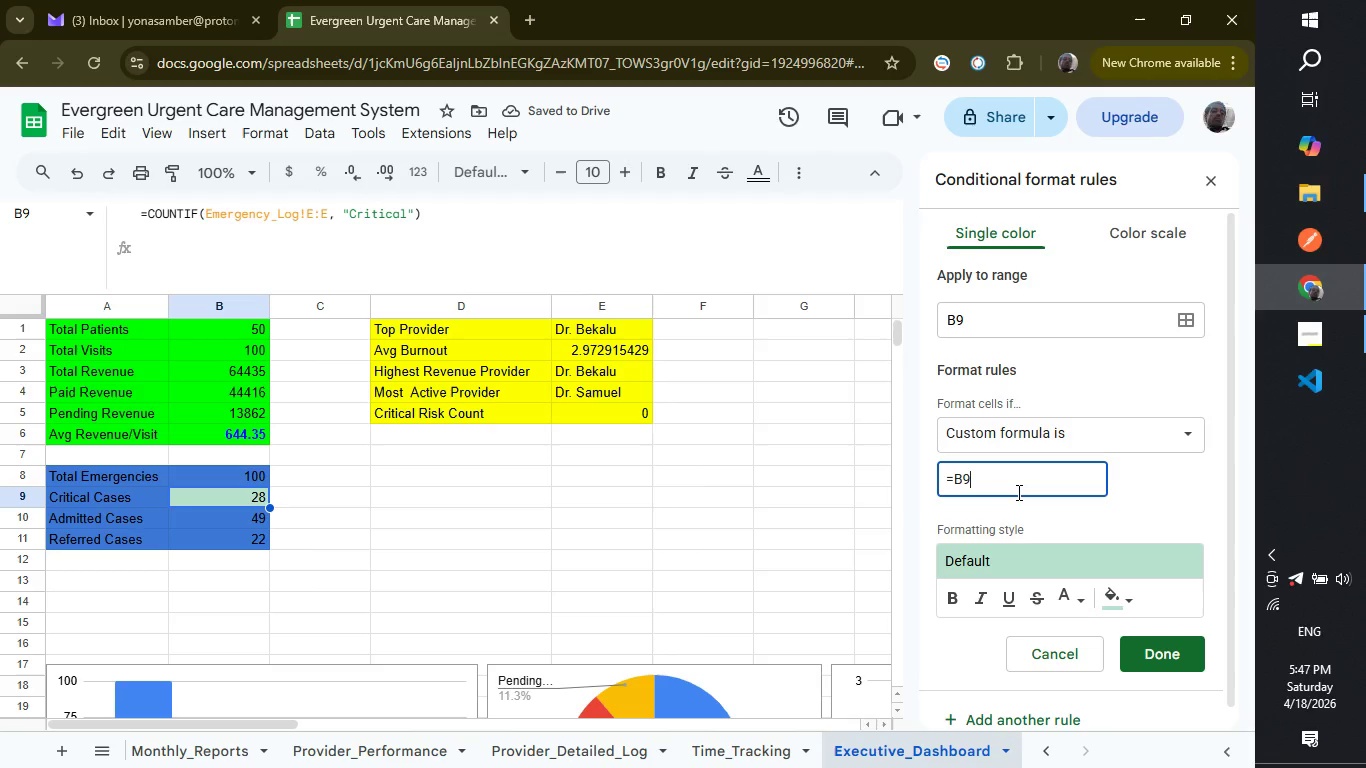 
wait(8.94)
 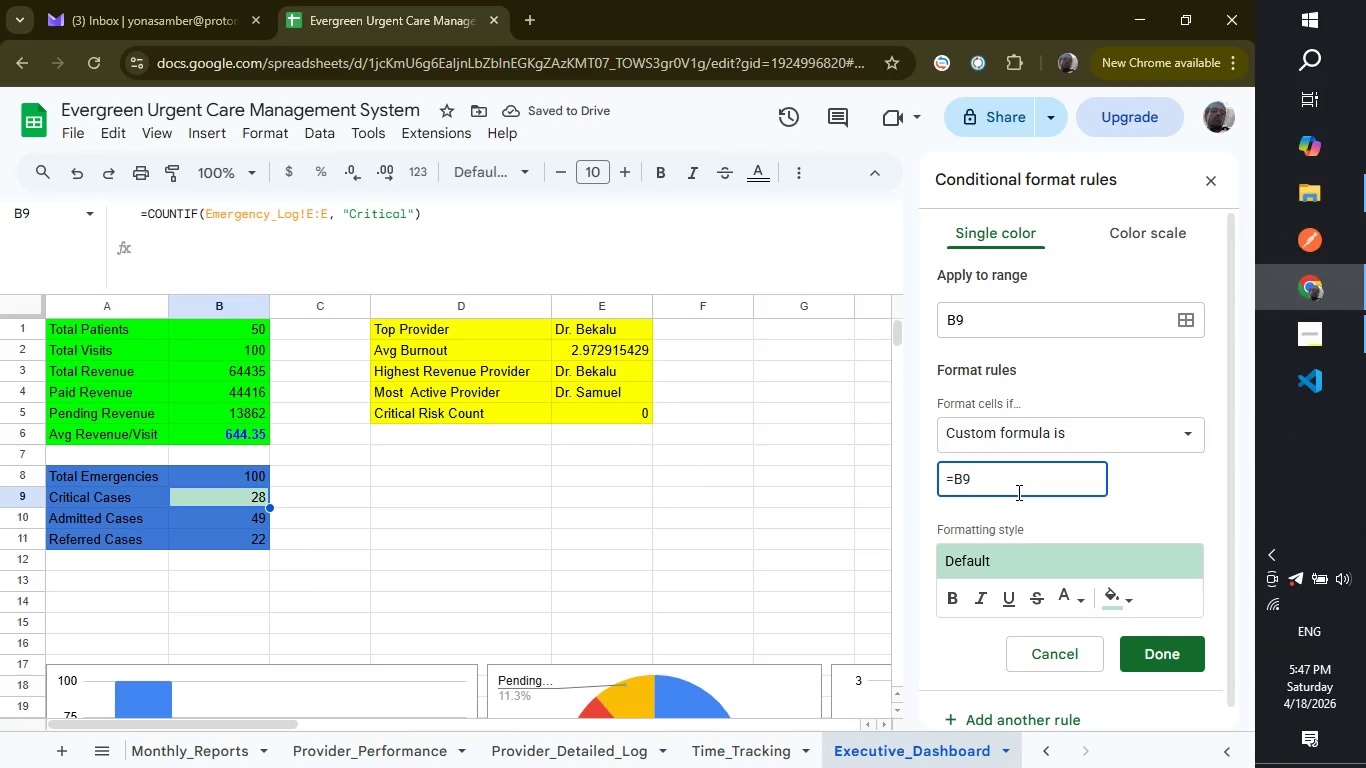 
key(Shift+Period)
 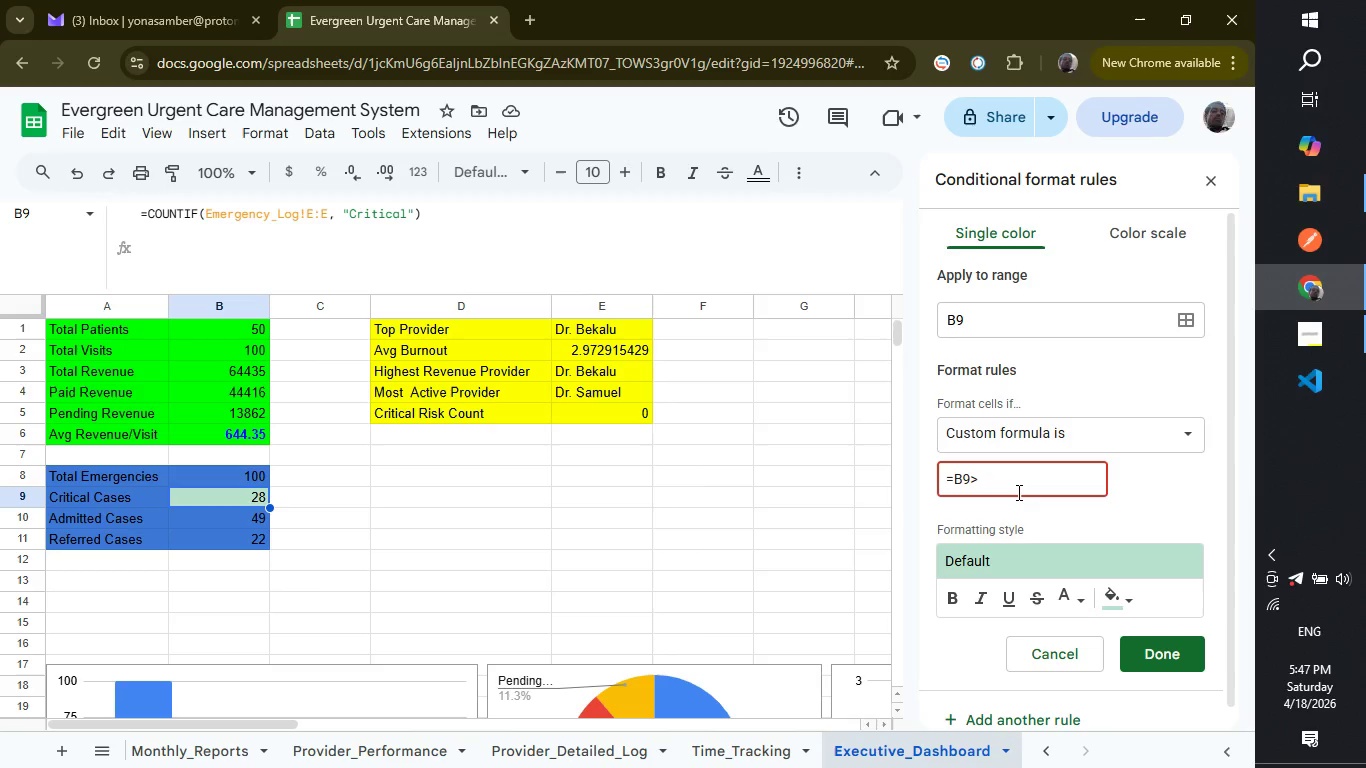 
key(5)
 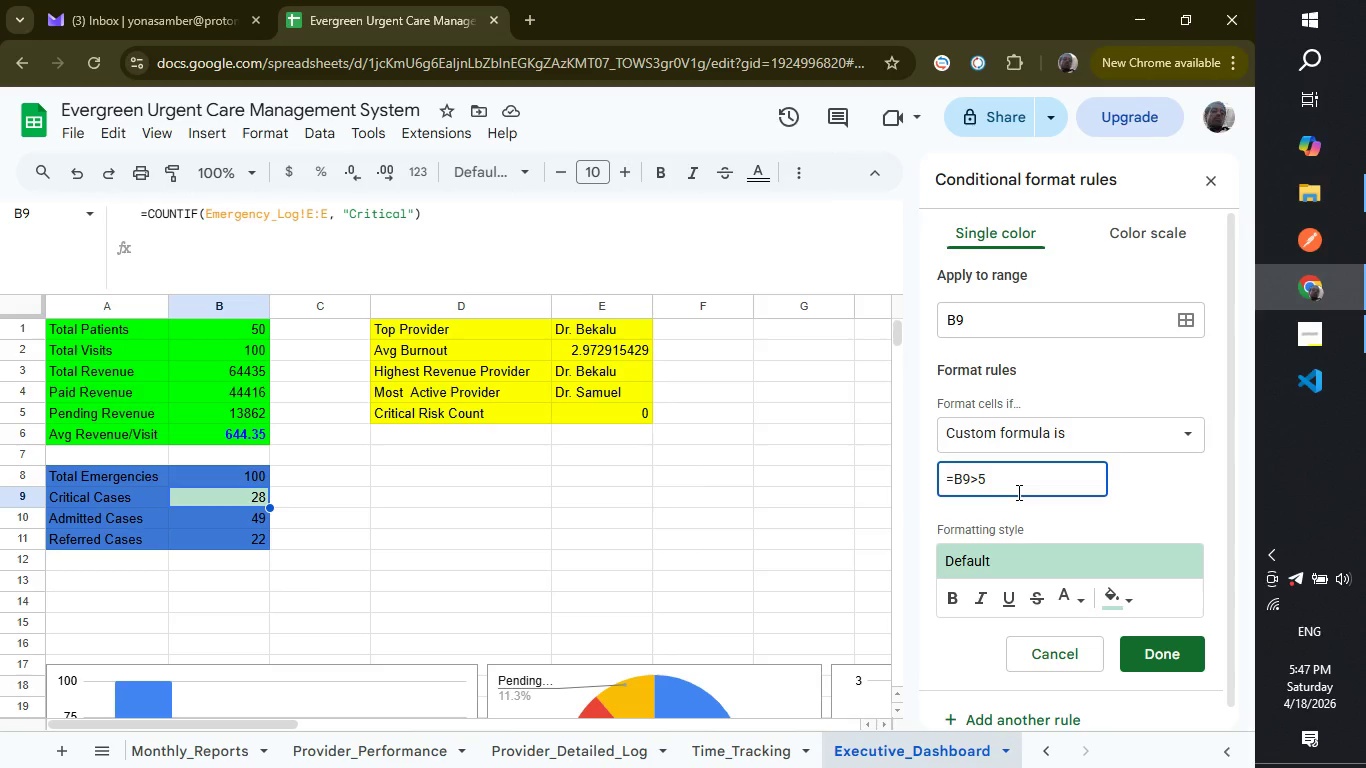 
wait(12.16)
 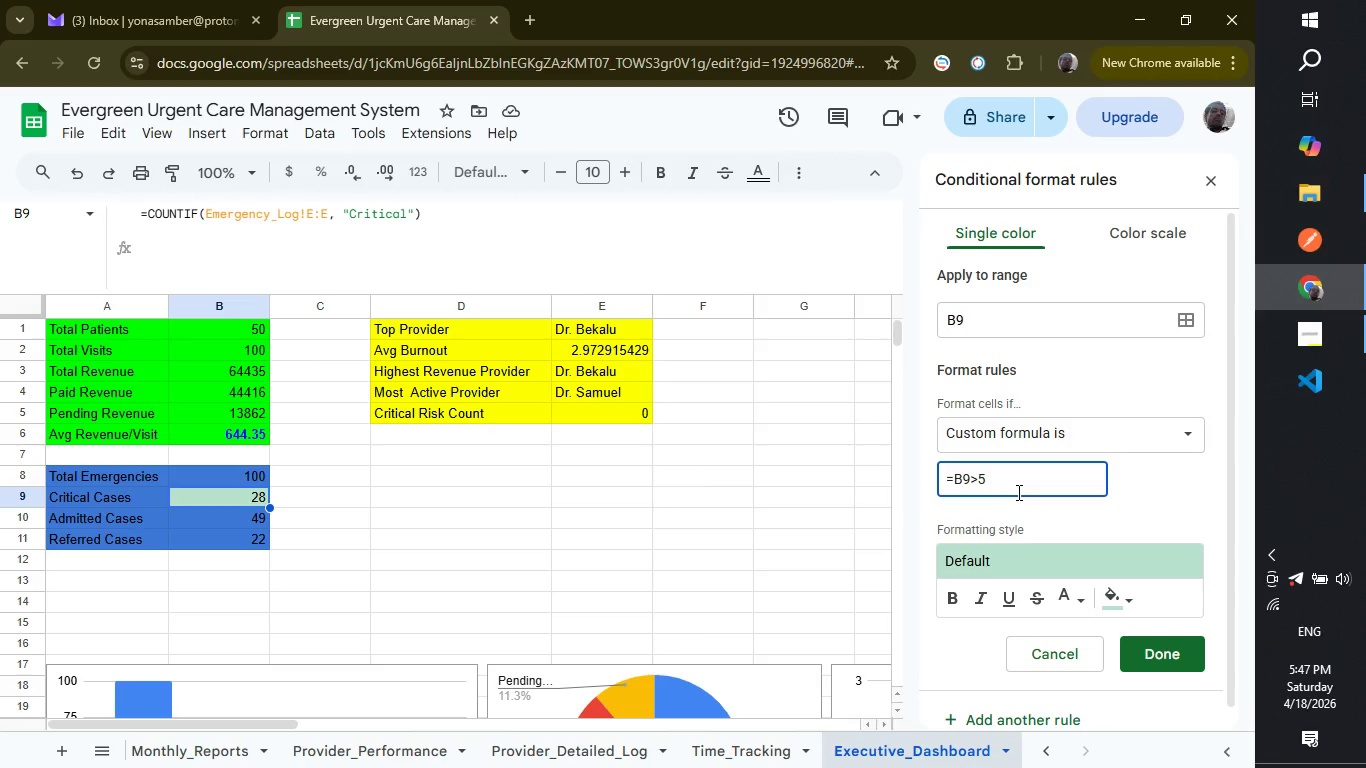 
left_click([1108, 585])
 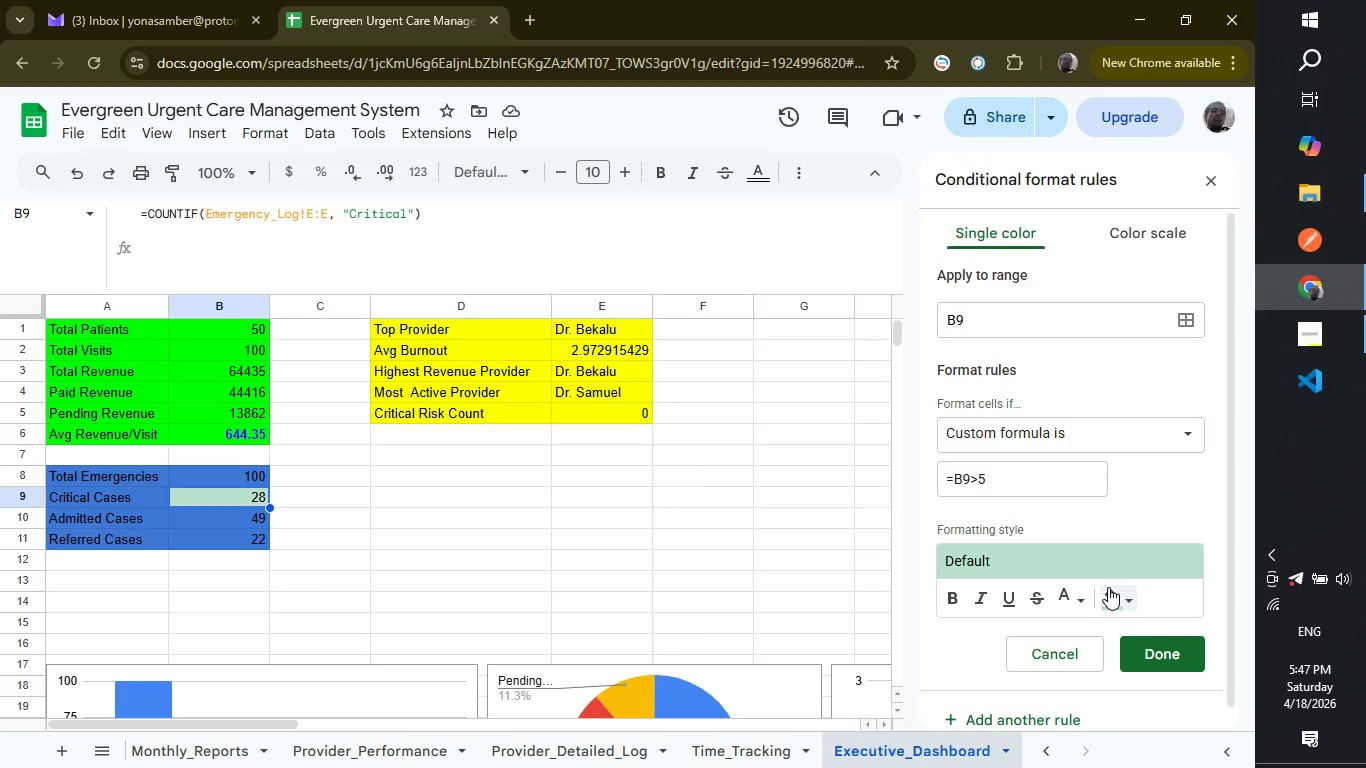 
left_click([1108, 587])
 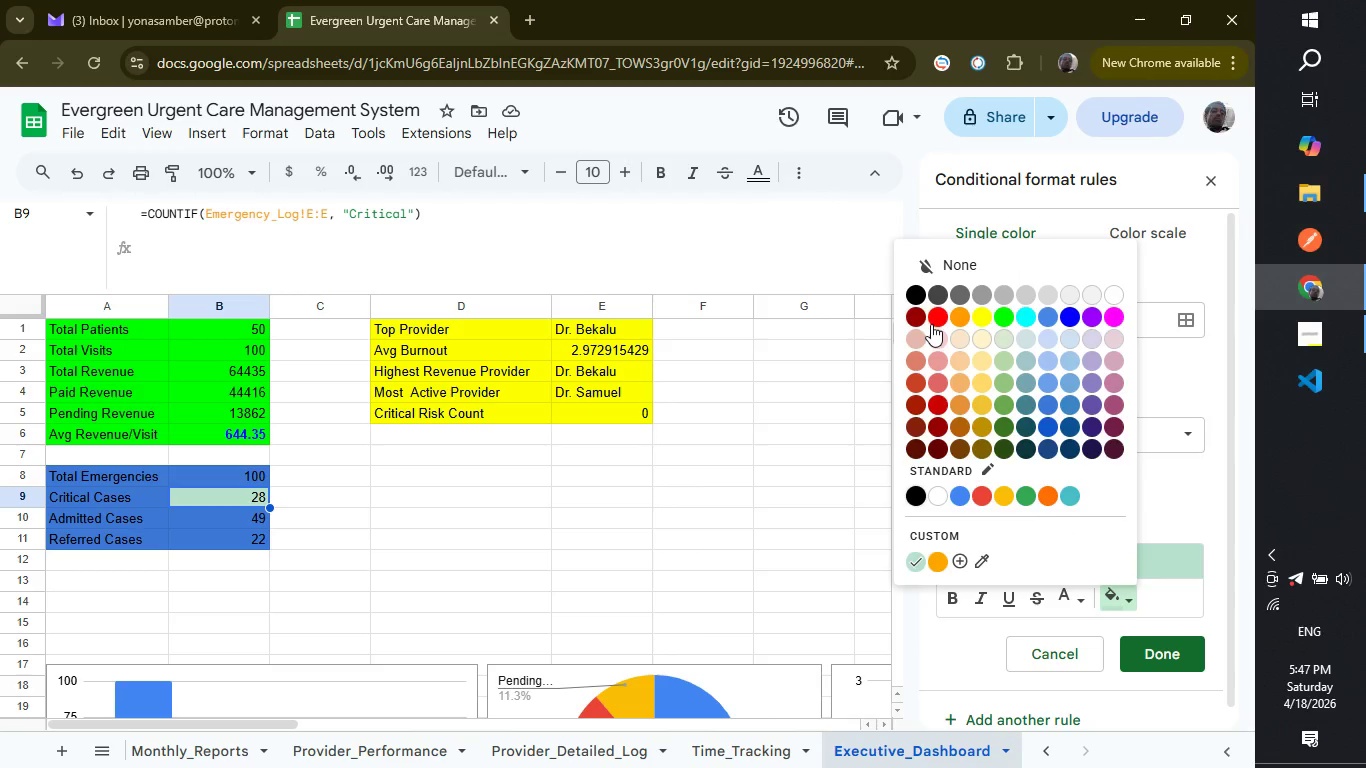 
left_click([931, 324])
 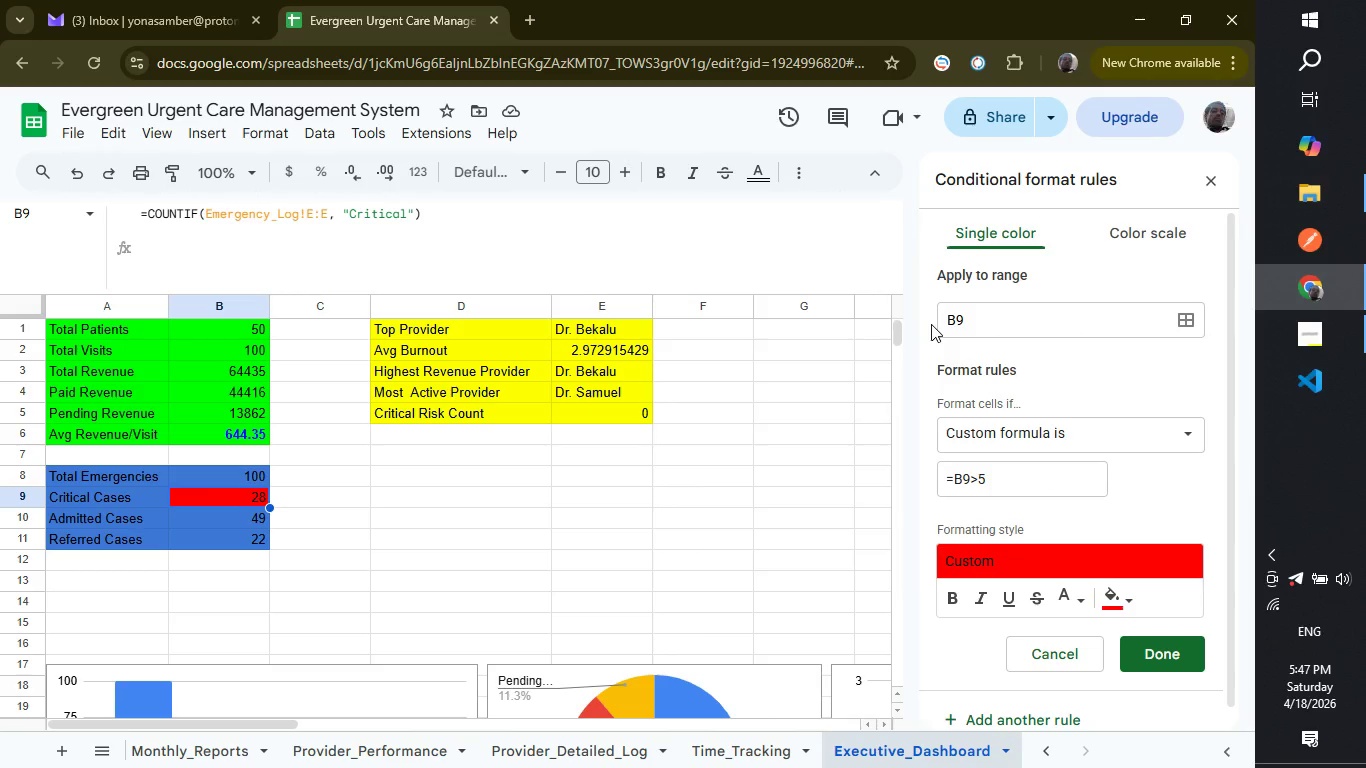 
wait(7.75)
 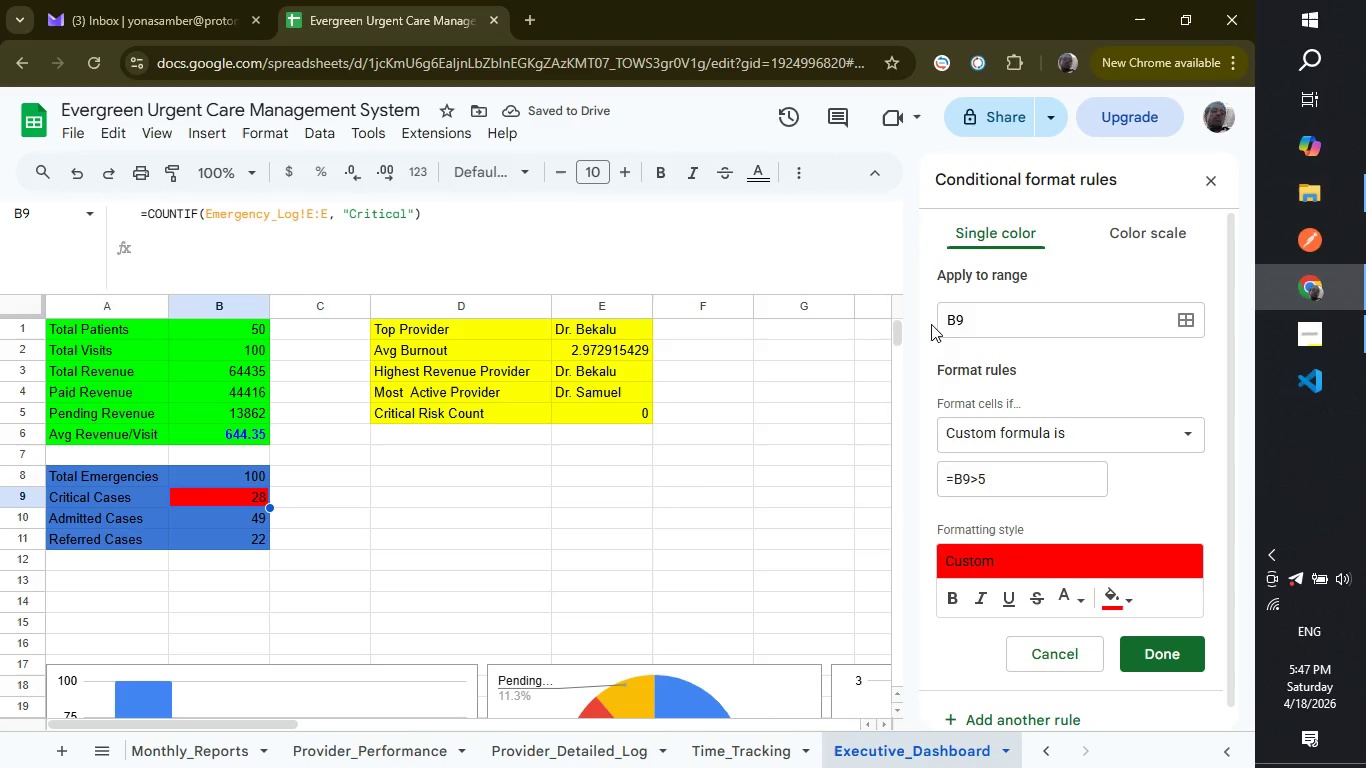 
left_click([947, 597])
 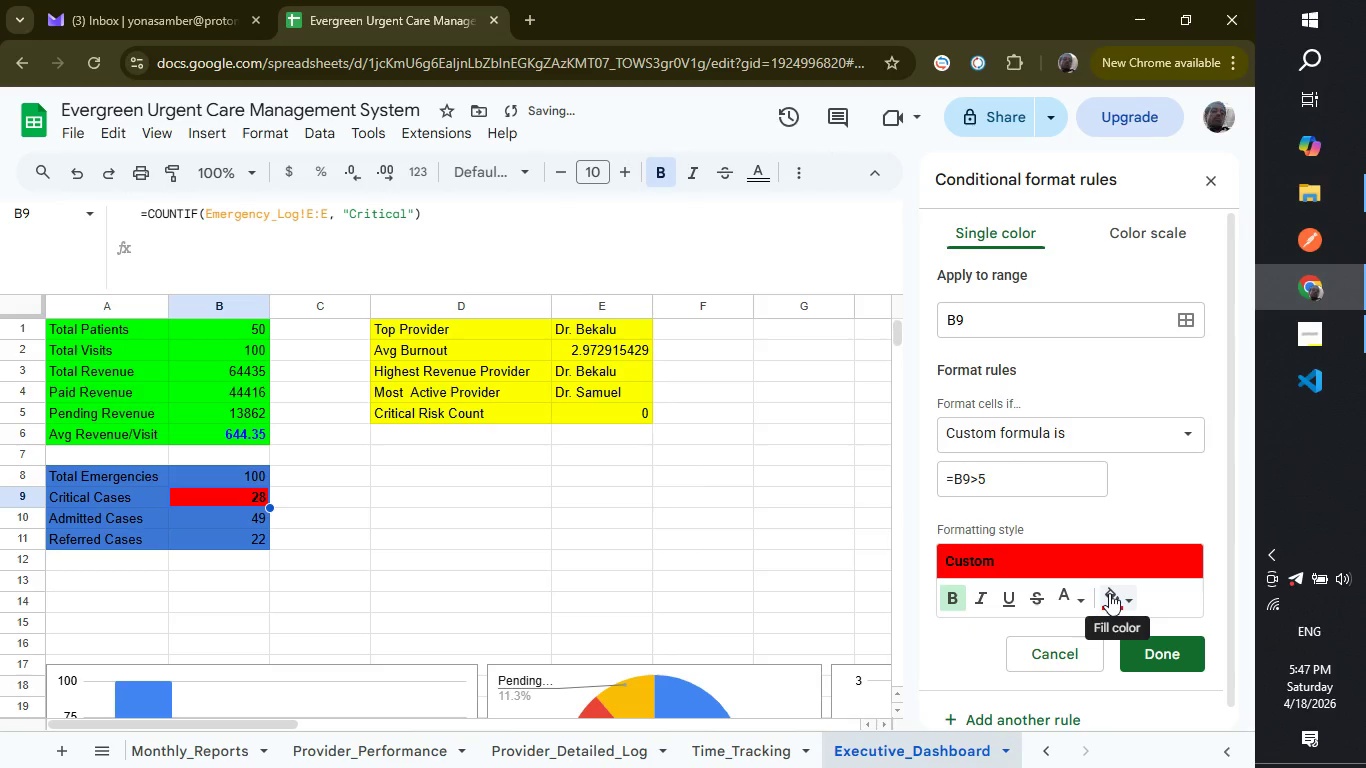 
left_click([1109, 593])
 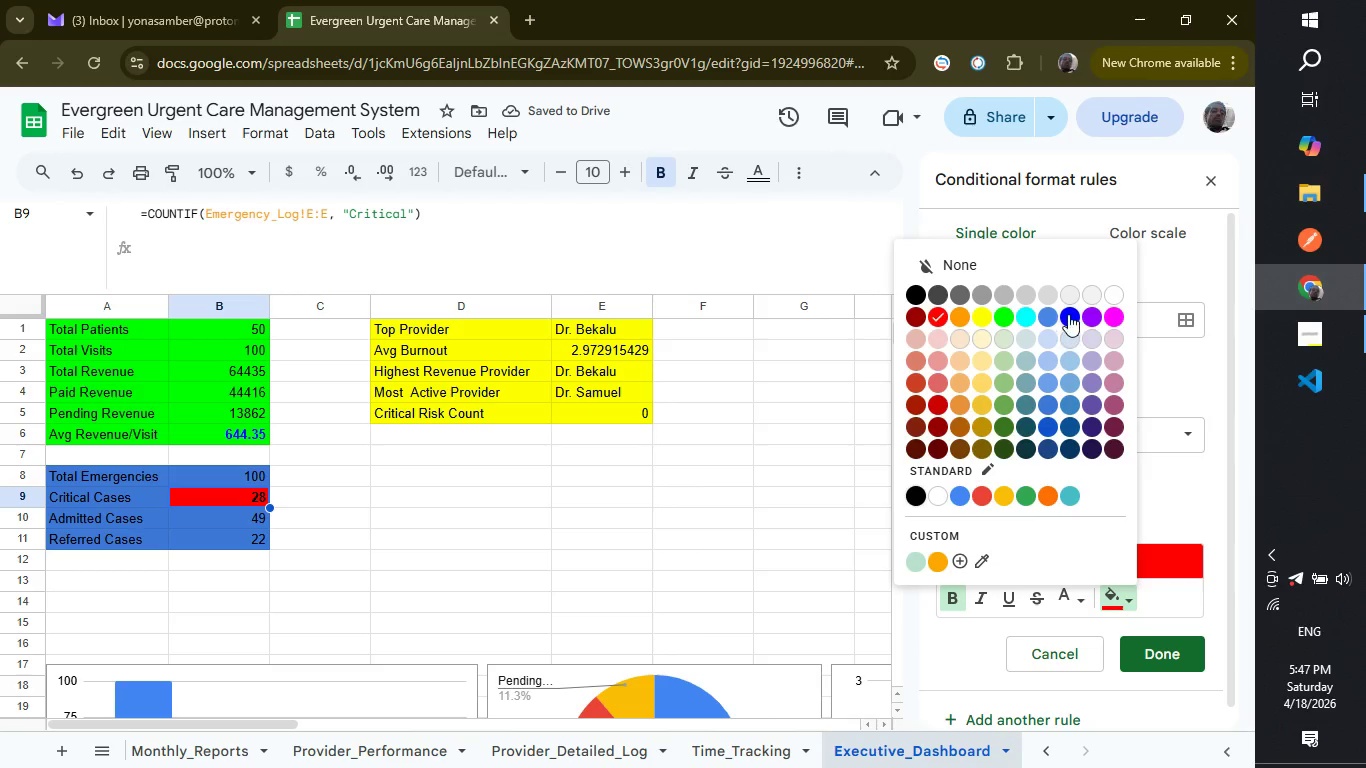 
left_click([1068, 314])
 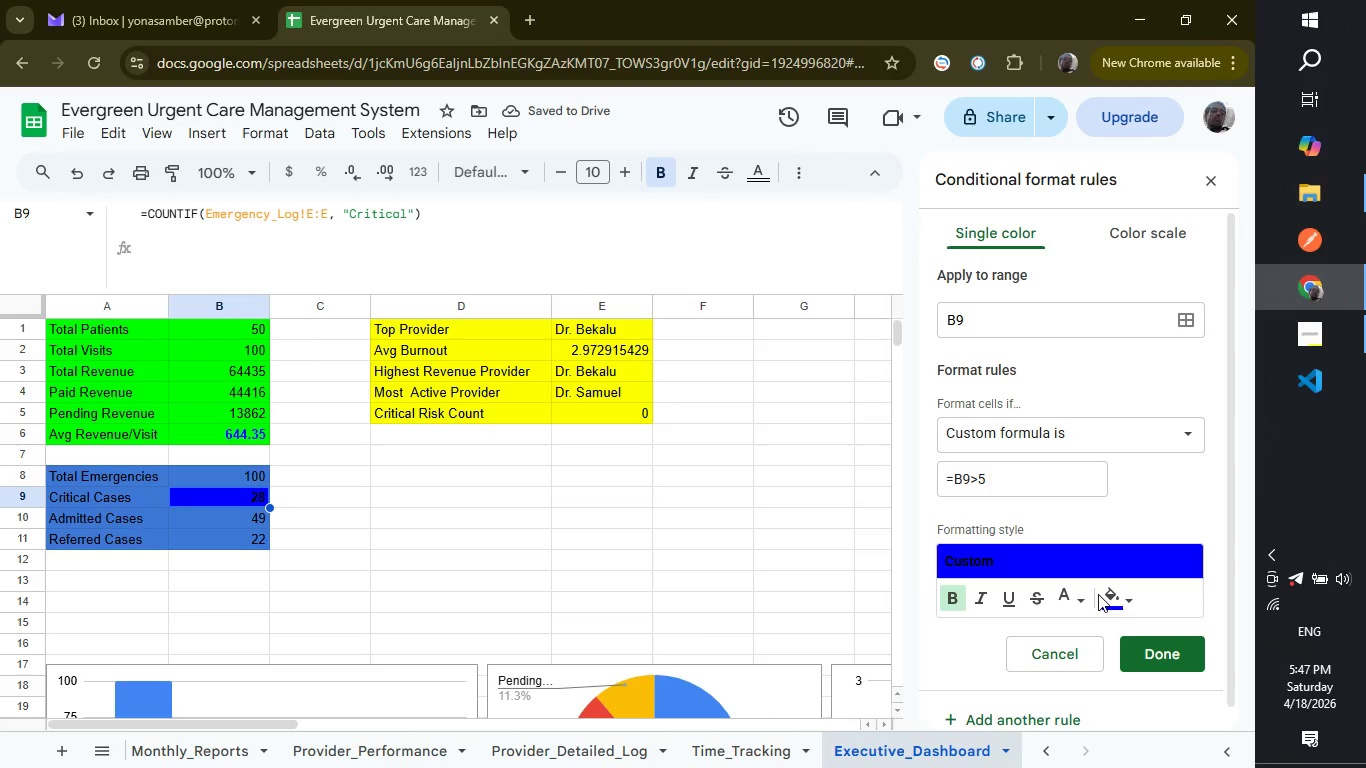 
left_click([1108, 599])
 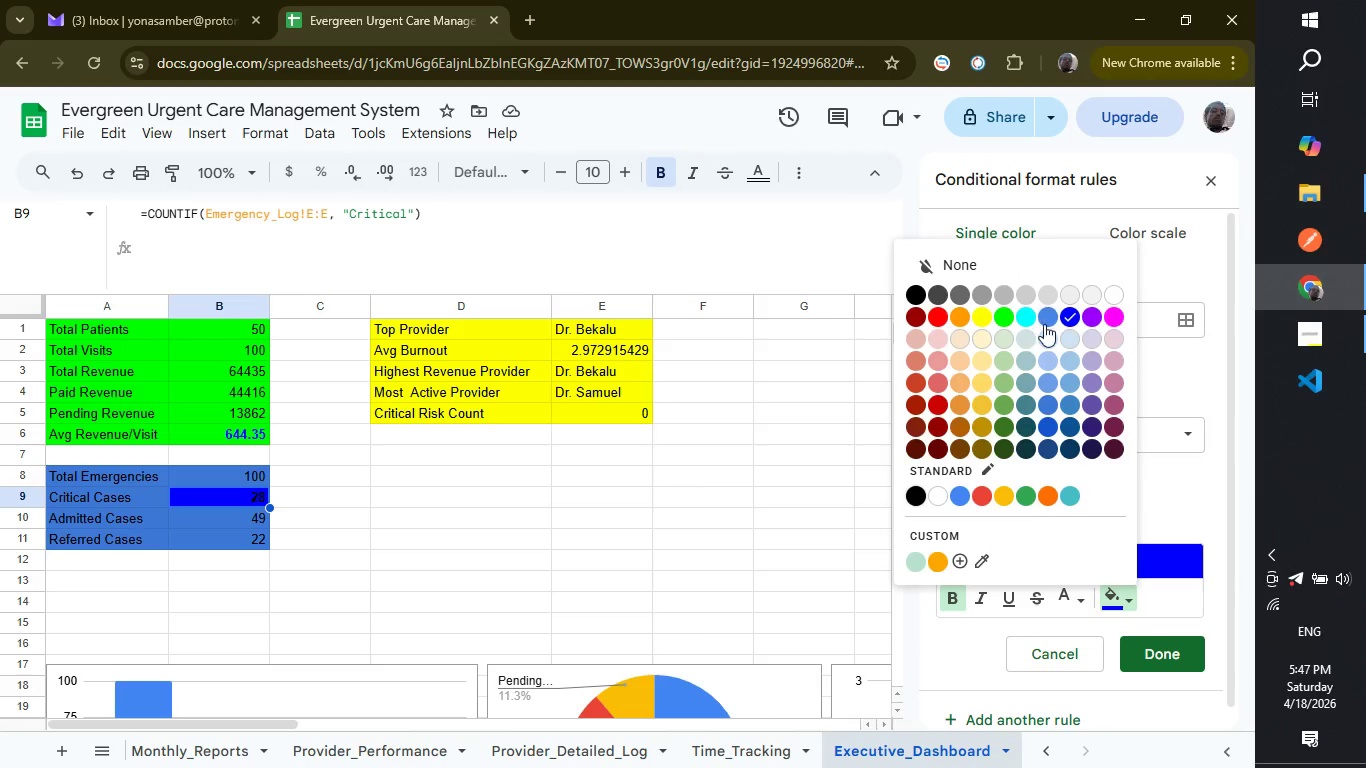 
left_click([1045, 320])
 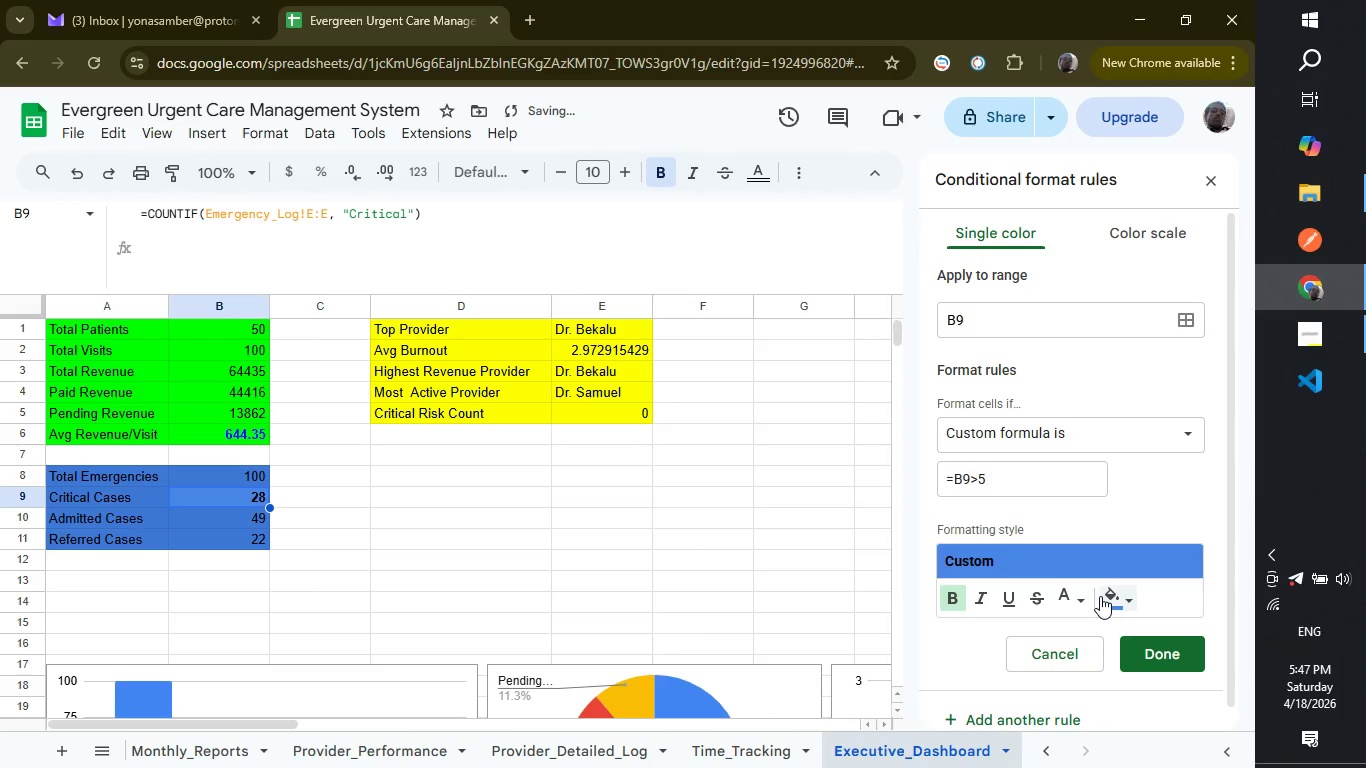 
left_click([1100, 596])
 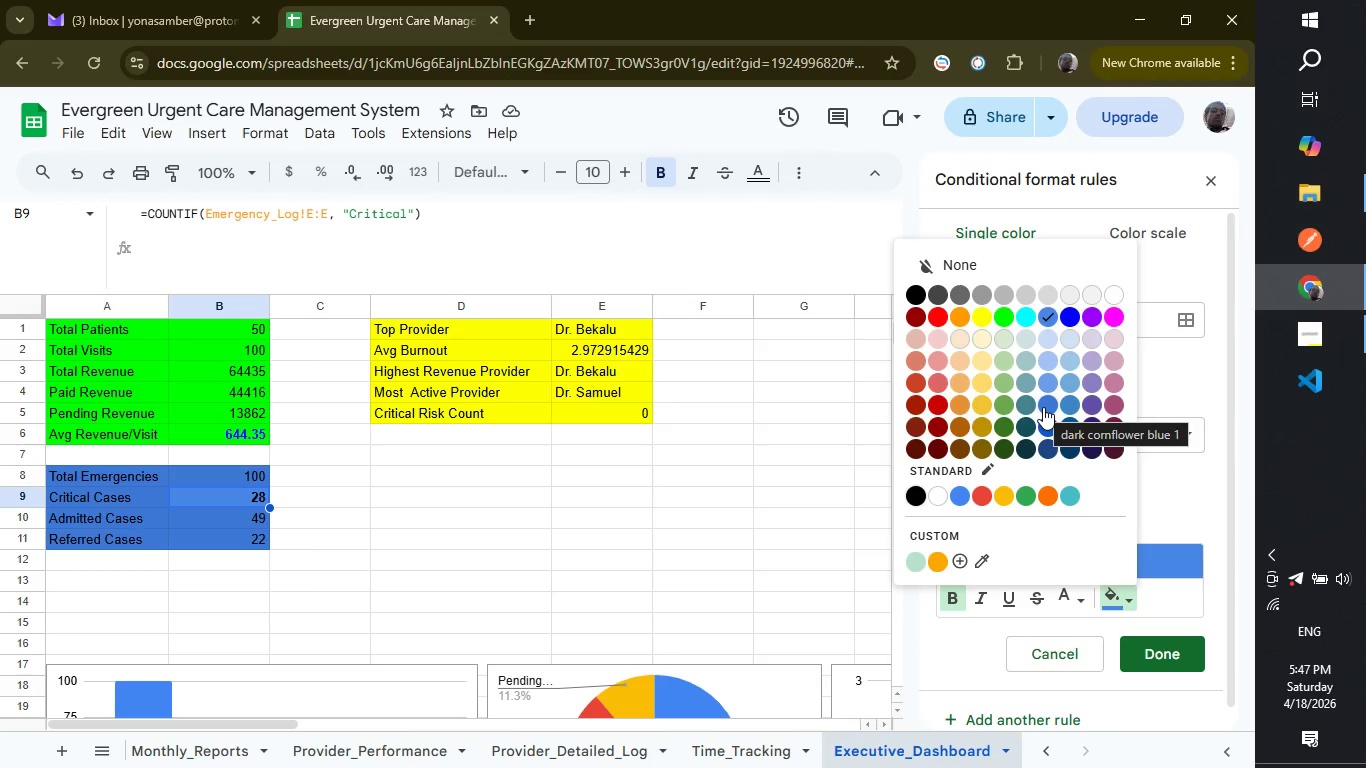 
left_click([1043, 407])
 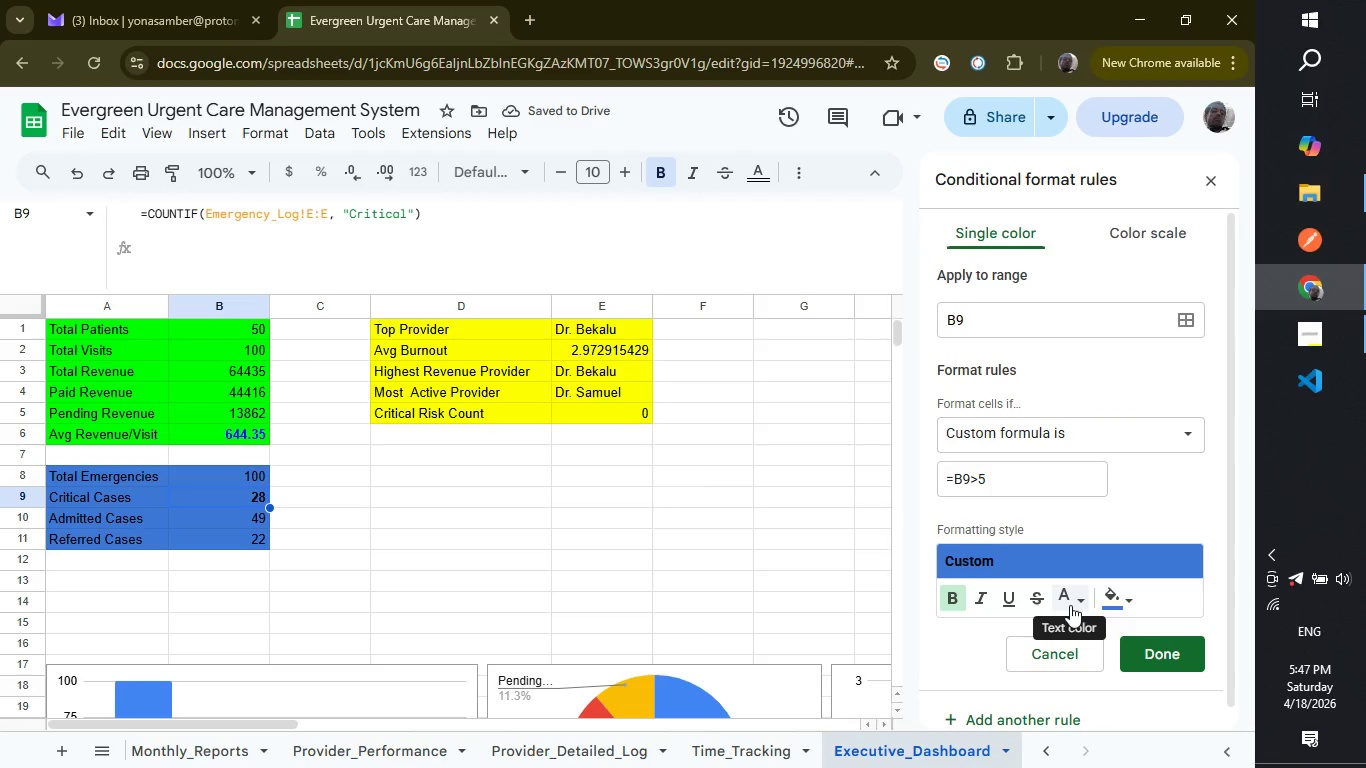 
wait(6.41)
 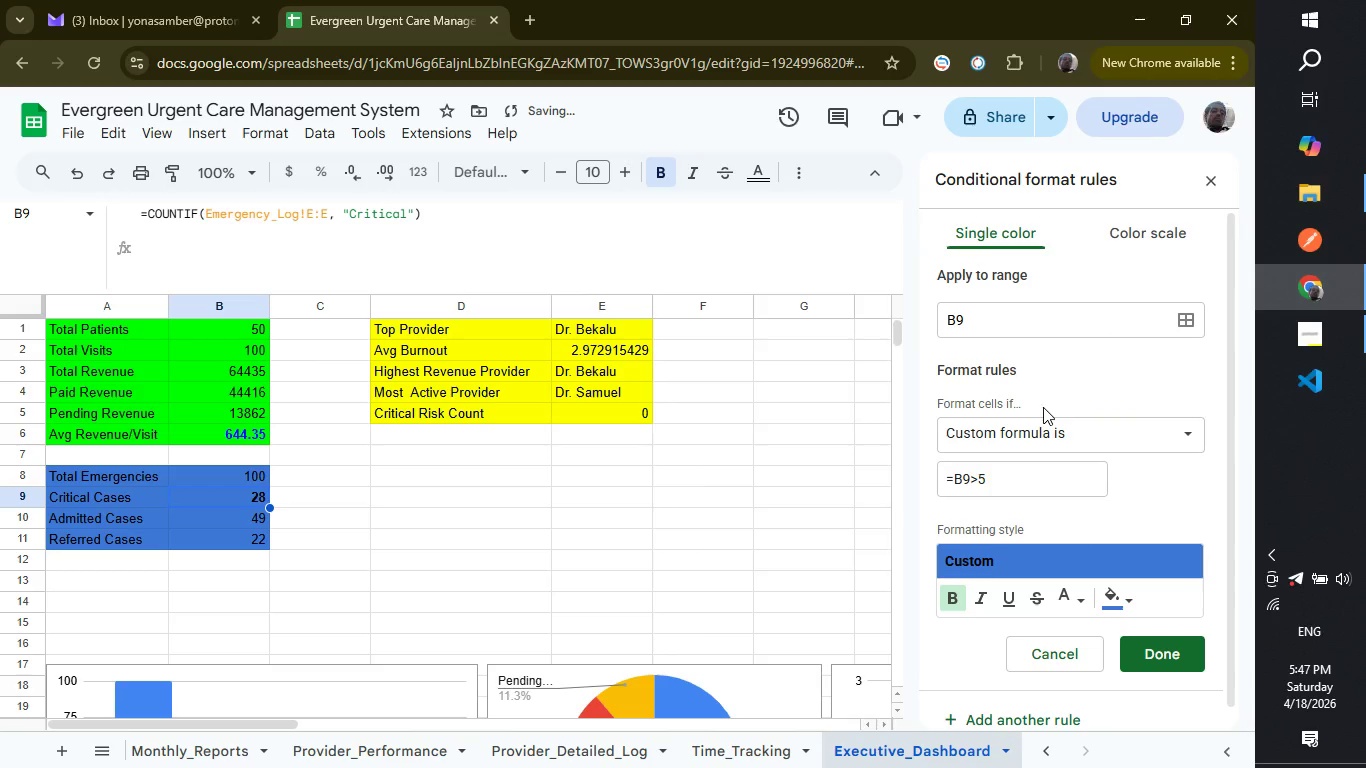 
left_click([1070, 594])
 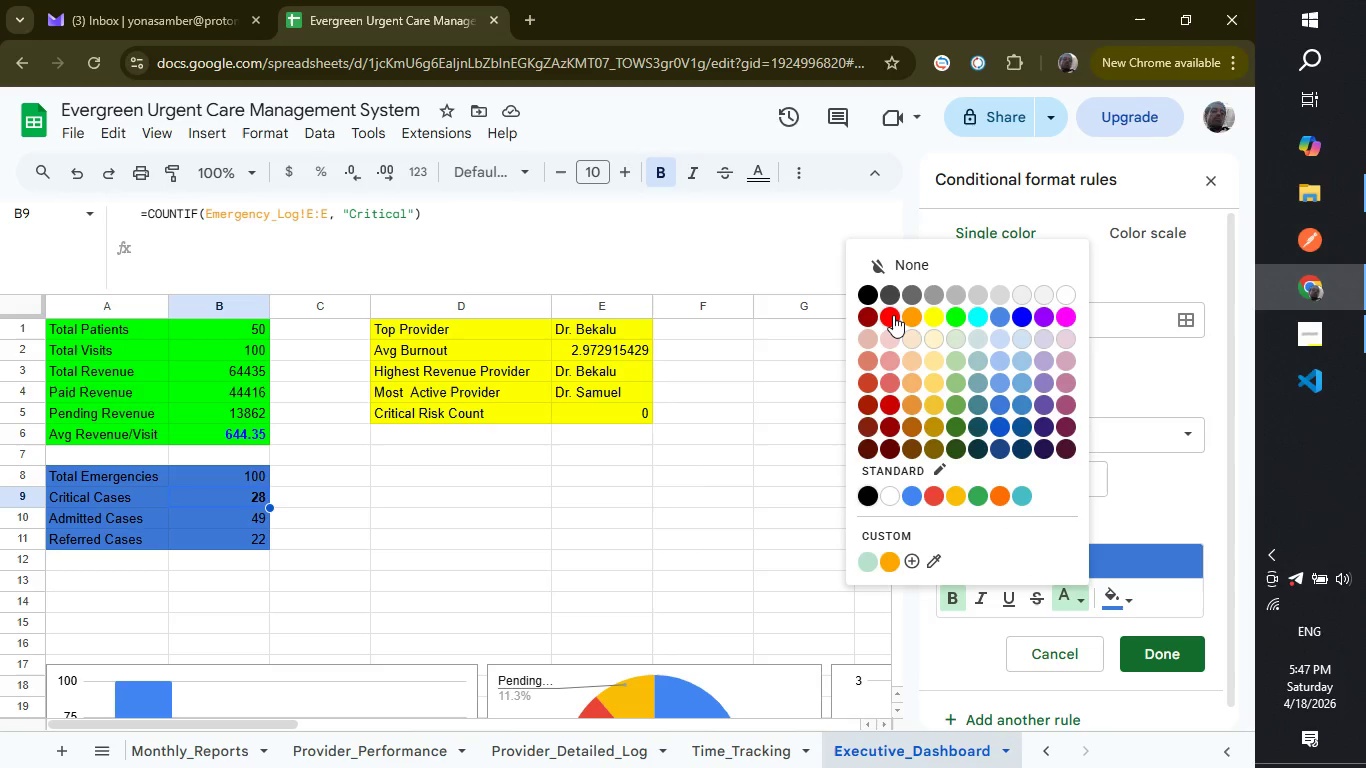 
left_click([893, 315])
 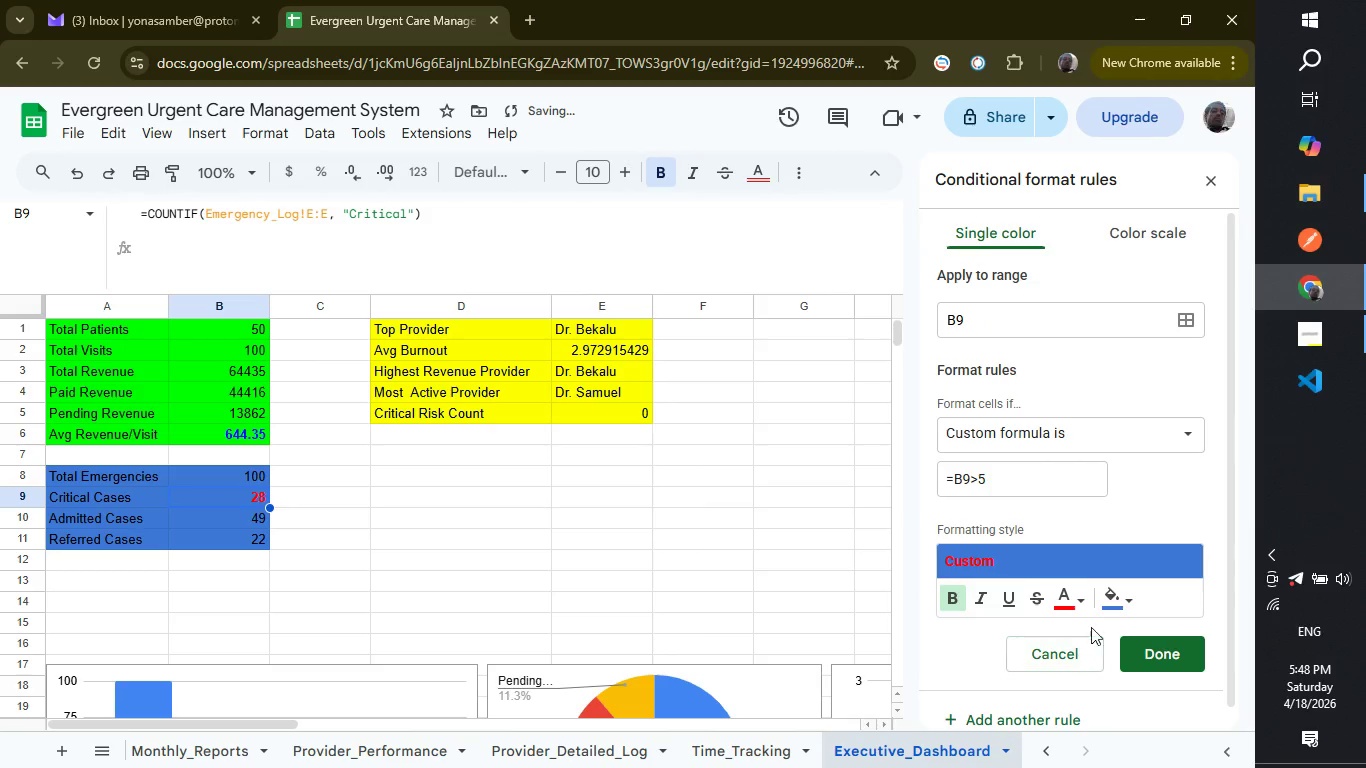 
left_click([1142, 649])
 